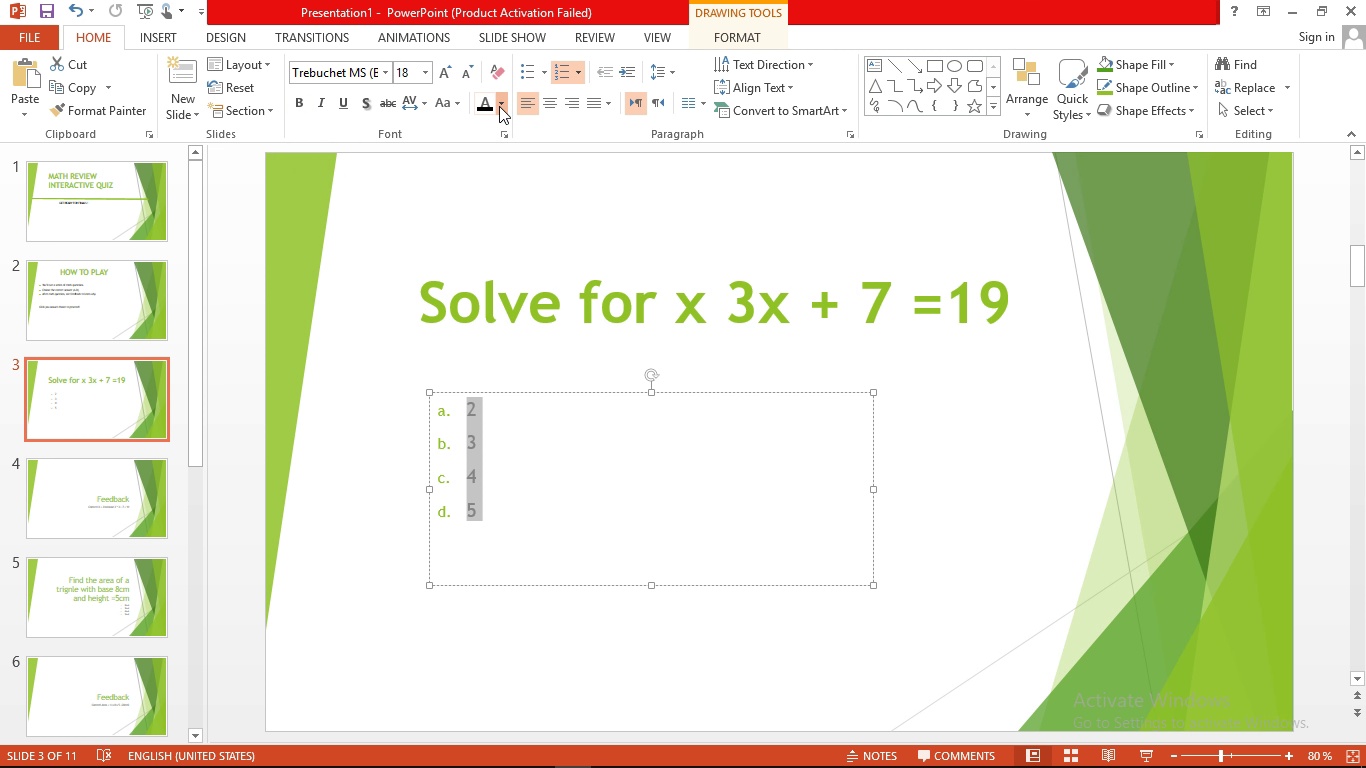 
left_click([499, 106])
 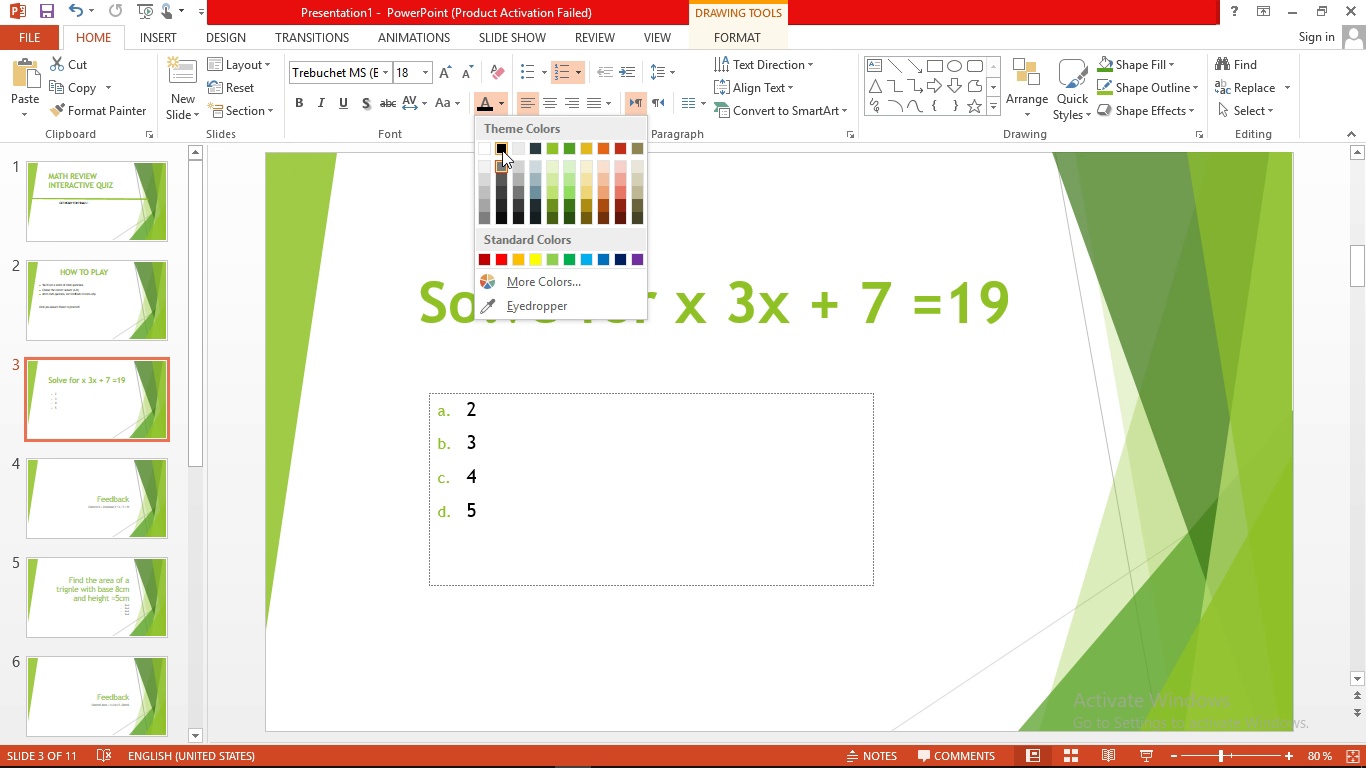 
left_click([502, 150])
 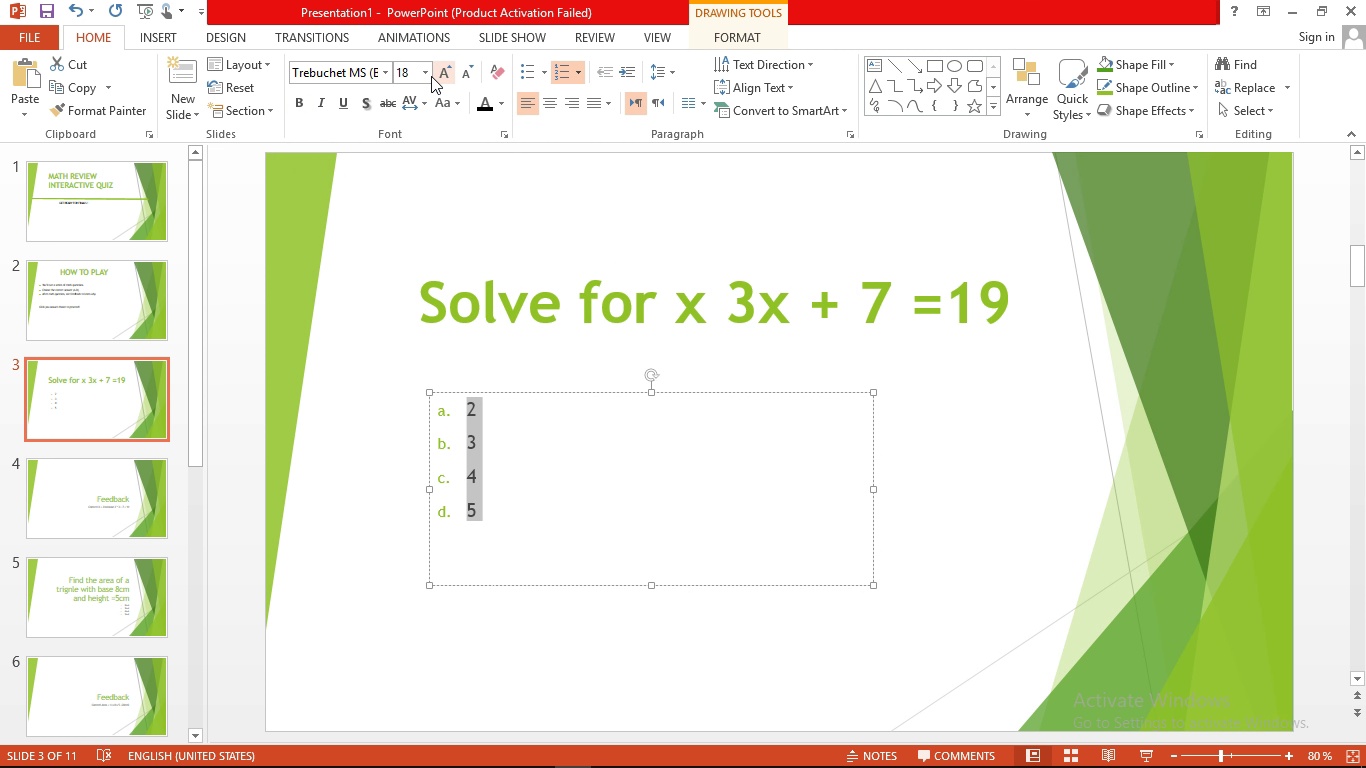 
left_click([425, 74])
 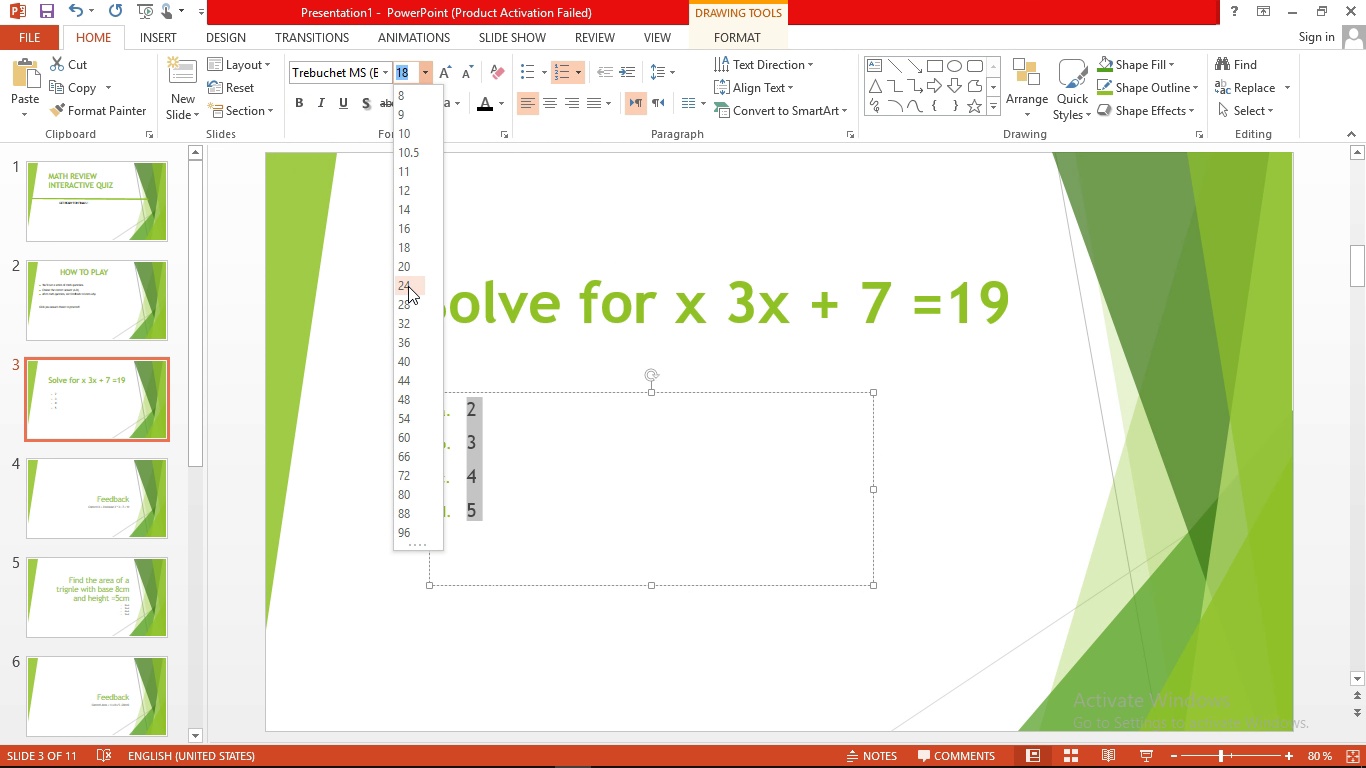 
left_click([407, 308])
 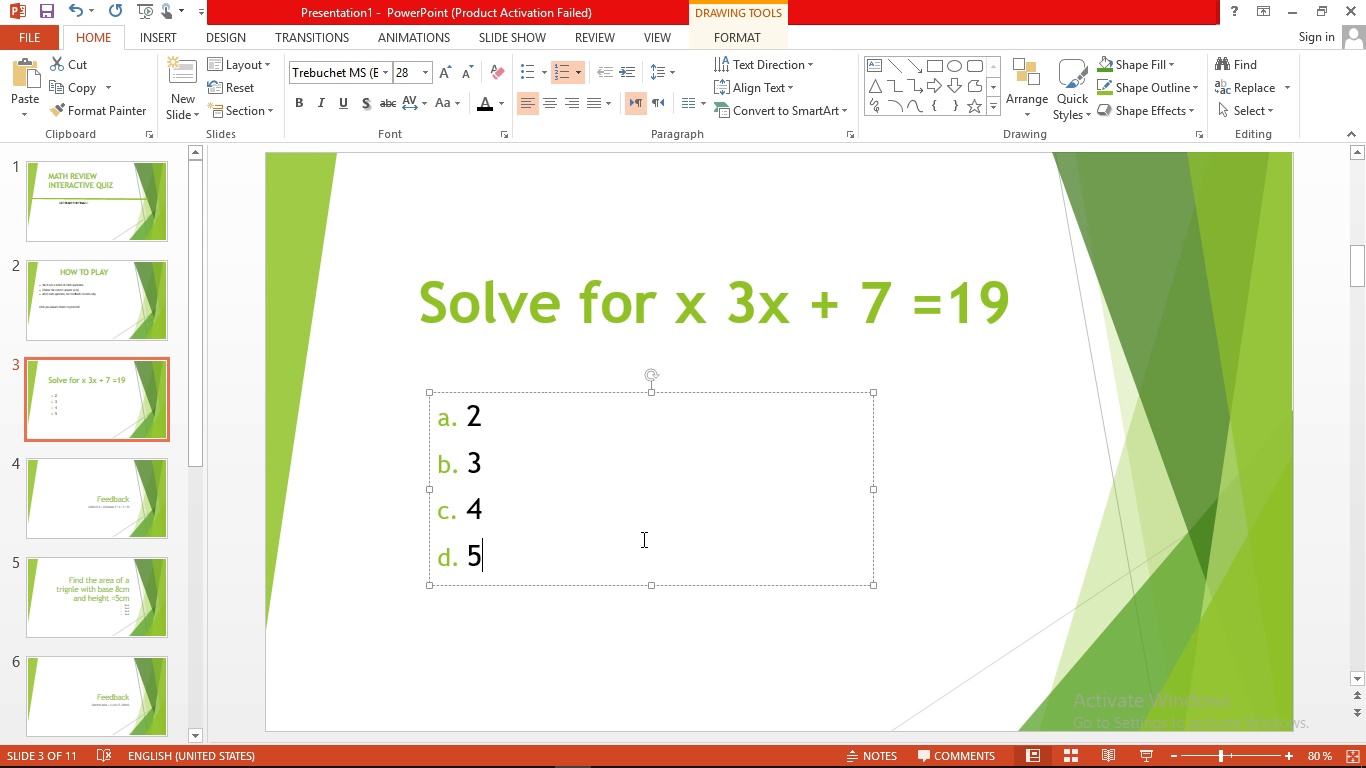 
left_click([642, 539])
 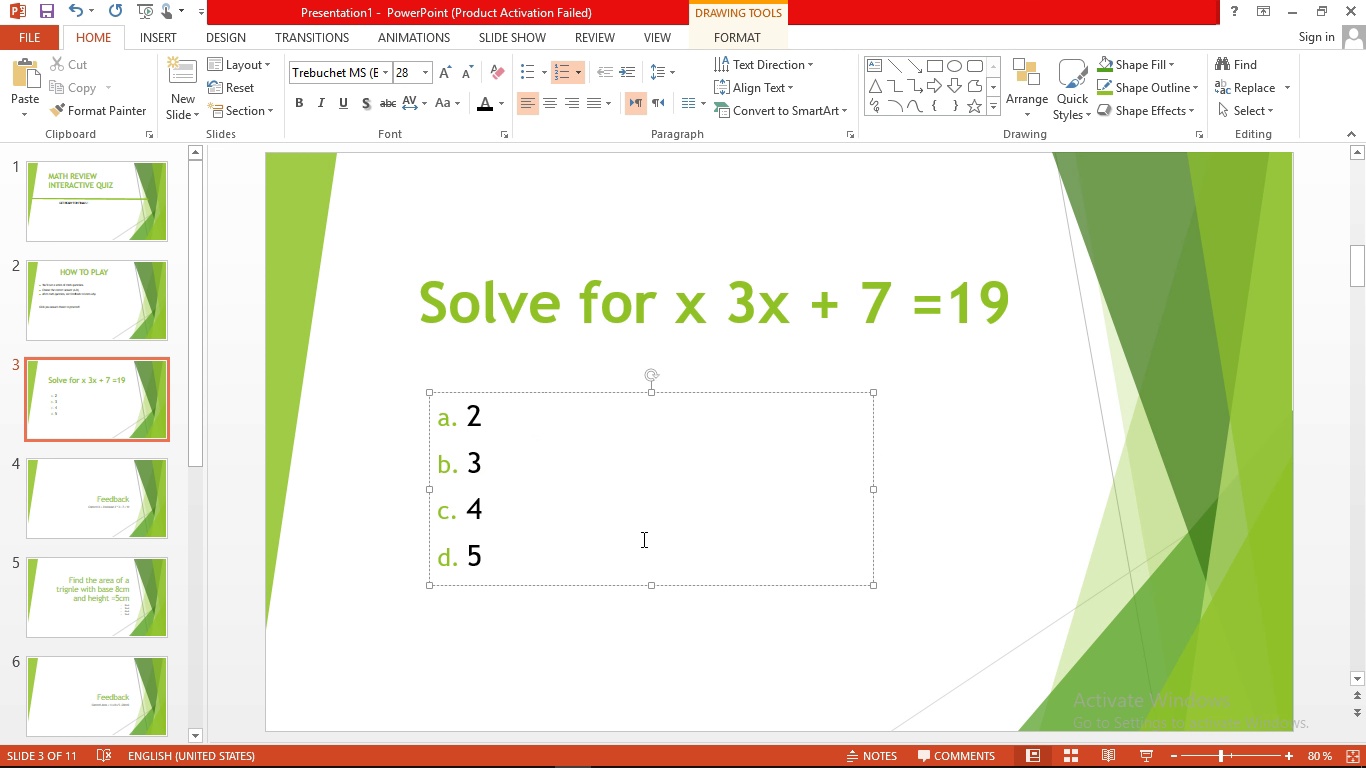 
wait(8.33)
 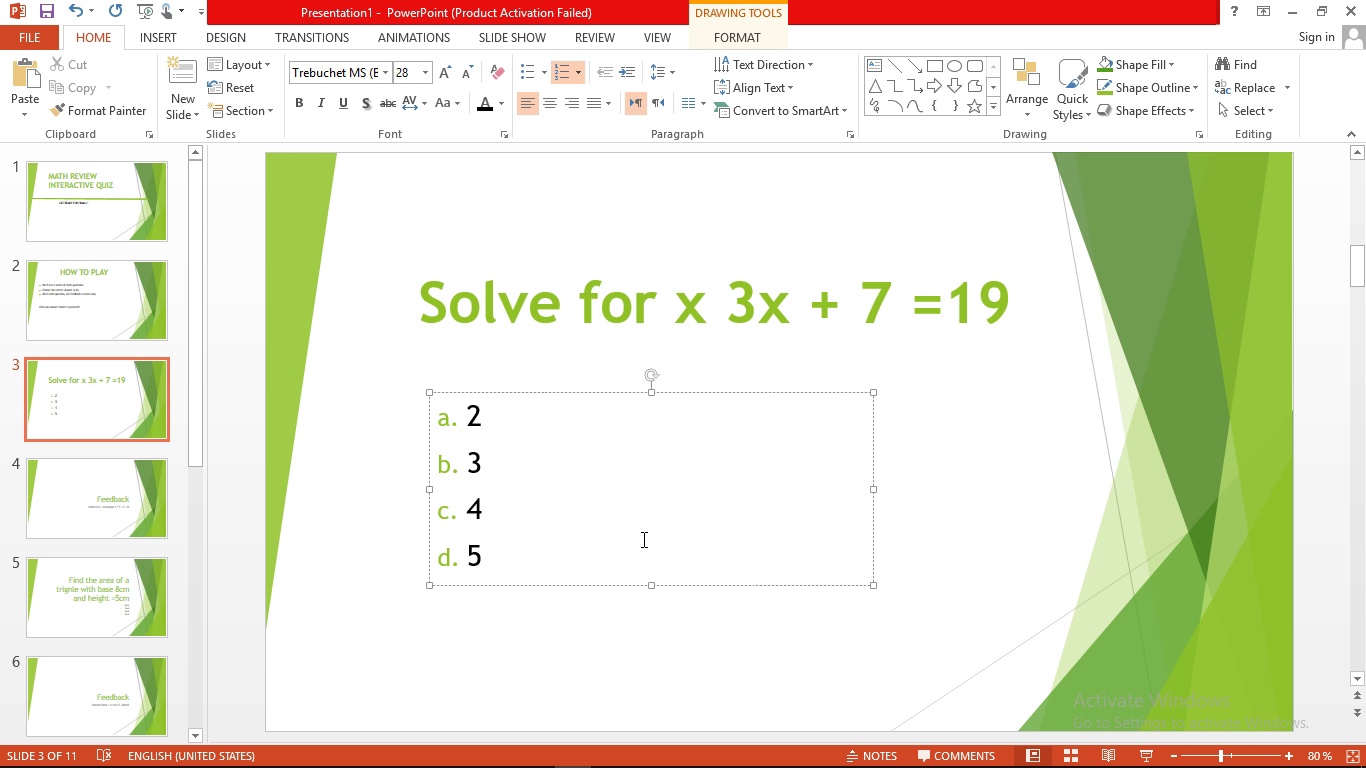 
left_click([70, 295])
 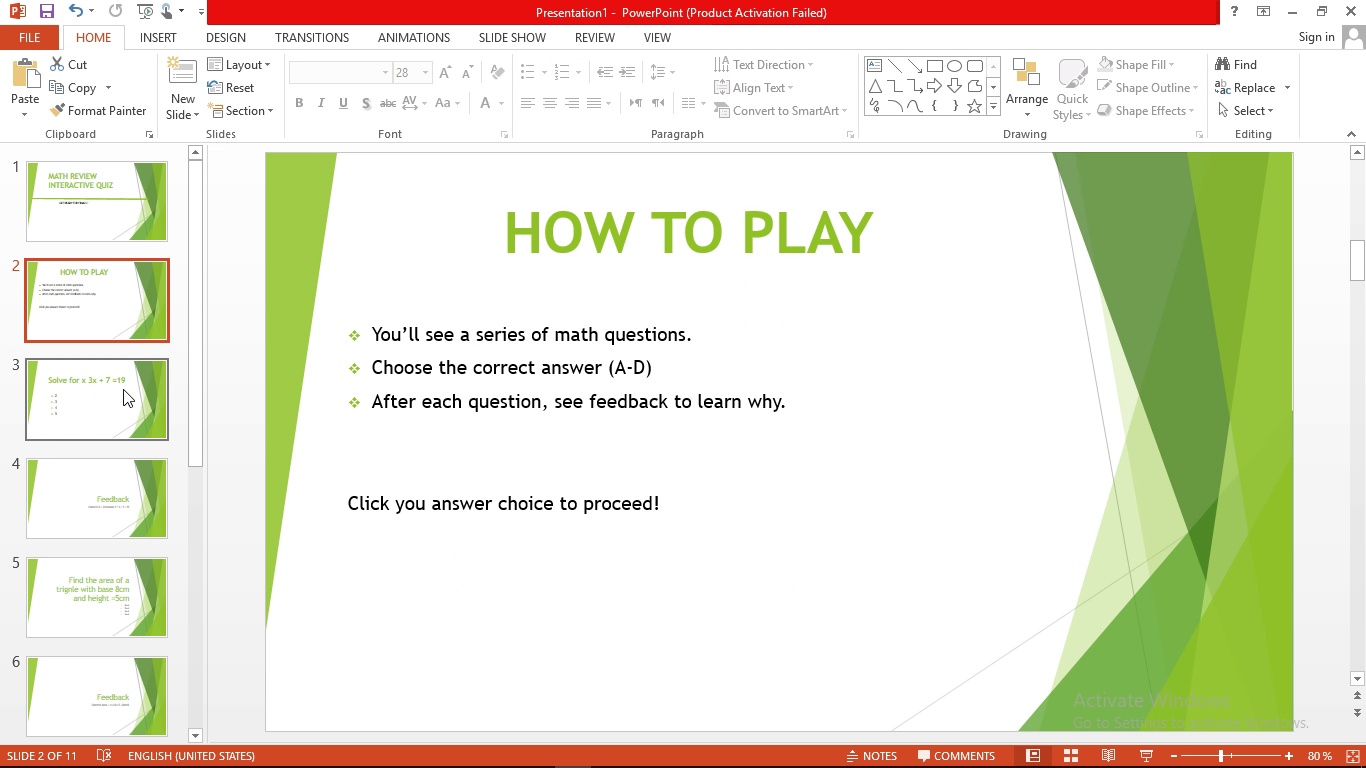 
left_click([123, 389])
 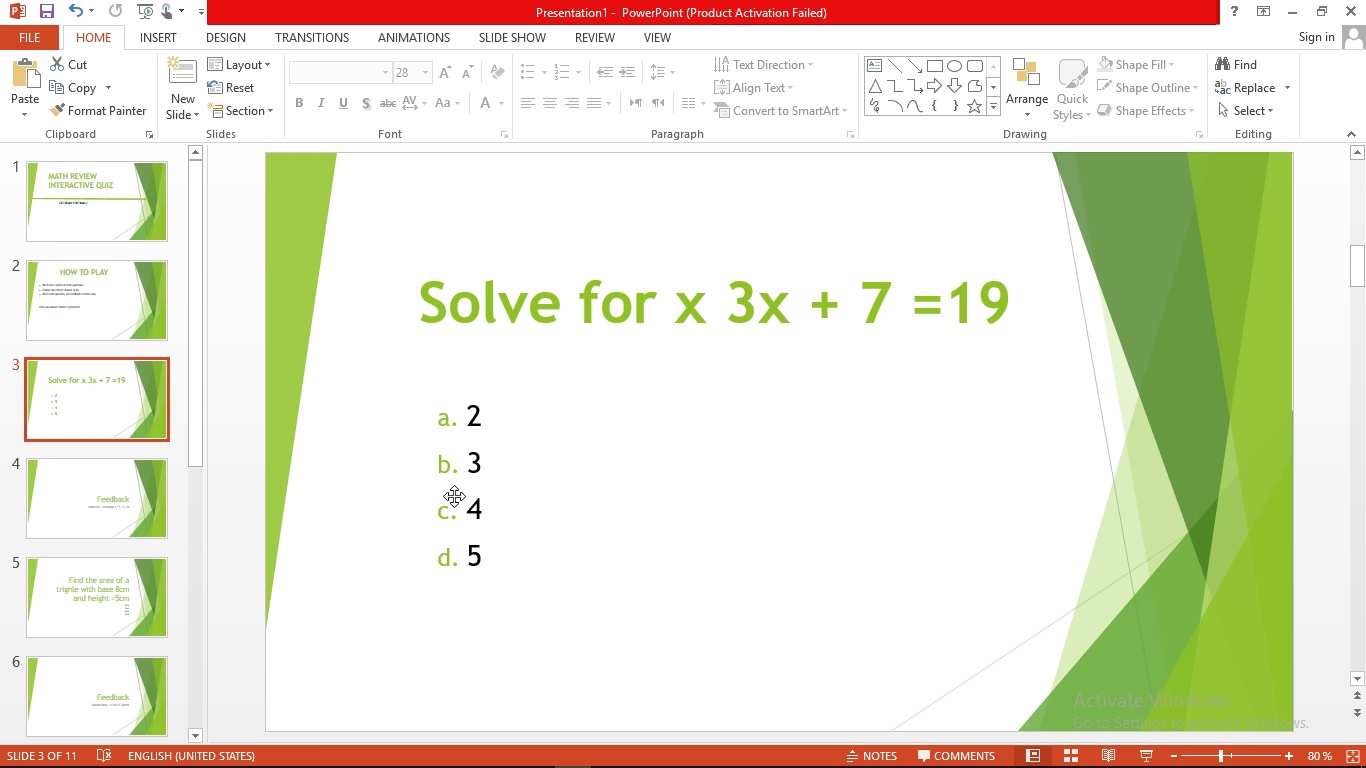 
left_click([454, 496])
 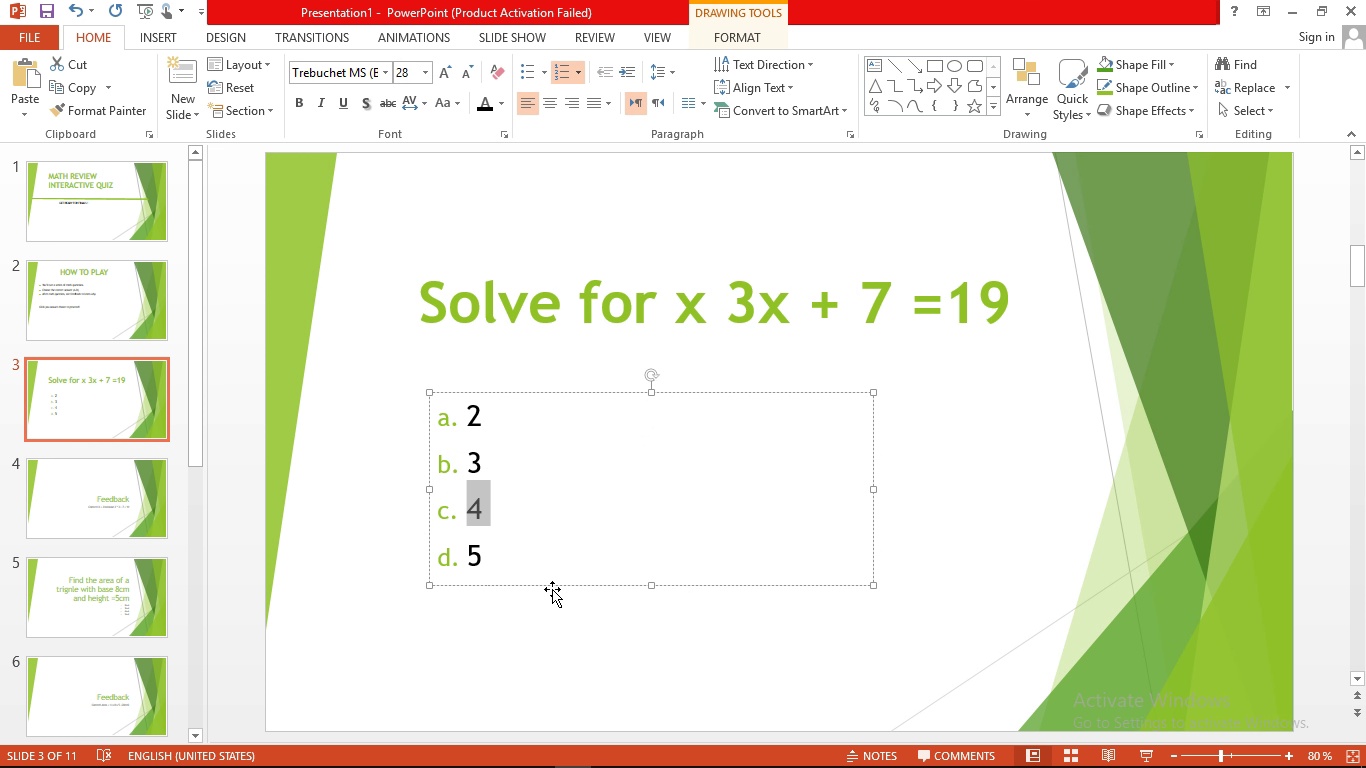 
left_click_drag(start_coordinate=[552, 588], to_coordinate=[545, 558])
 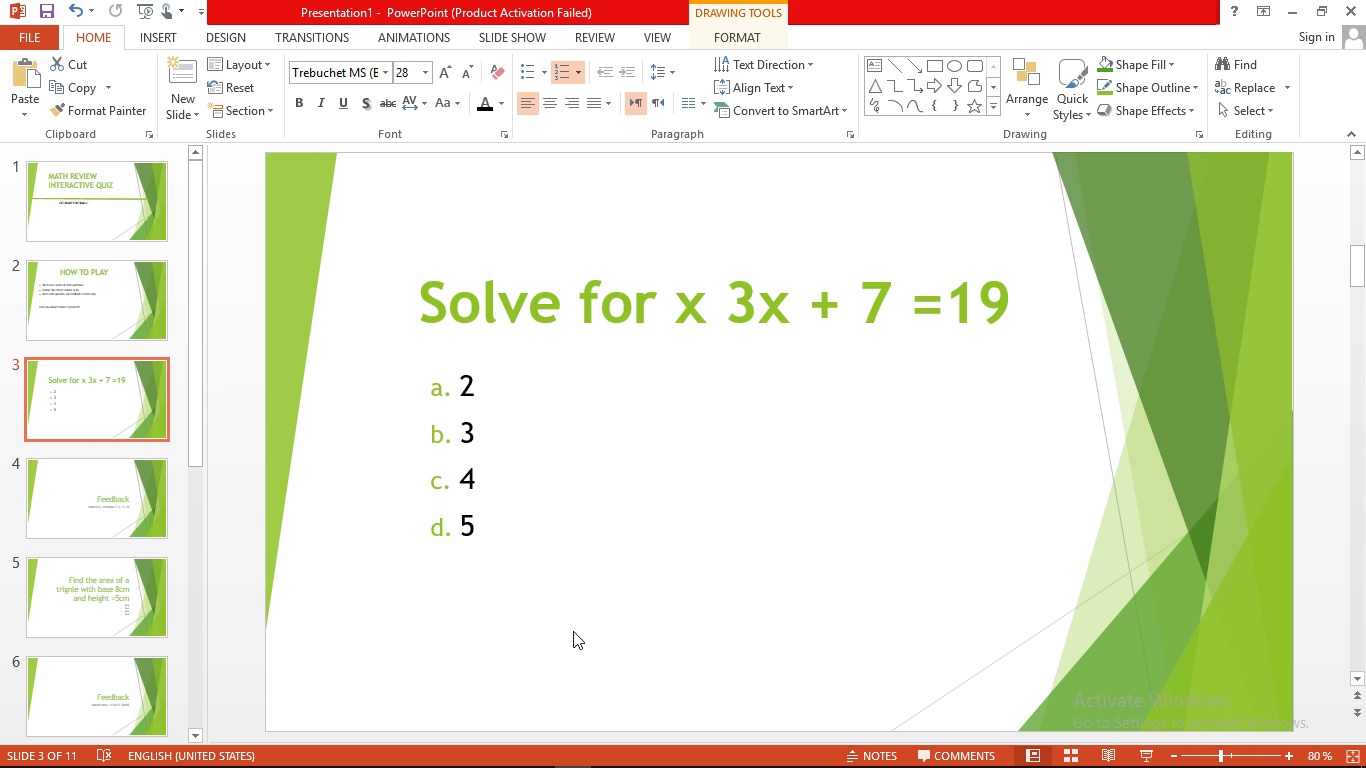 
left_click([573, 631])
 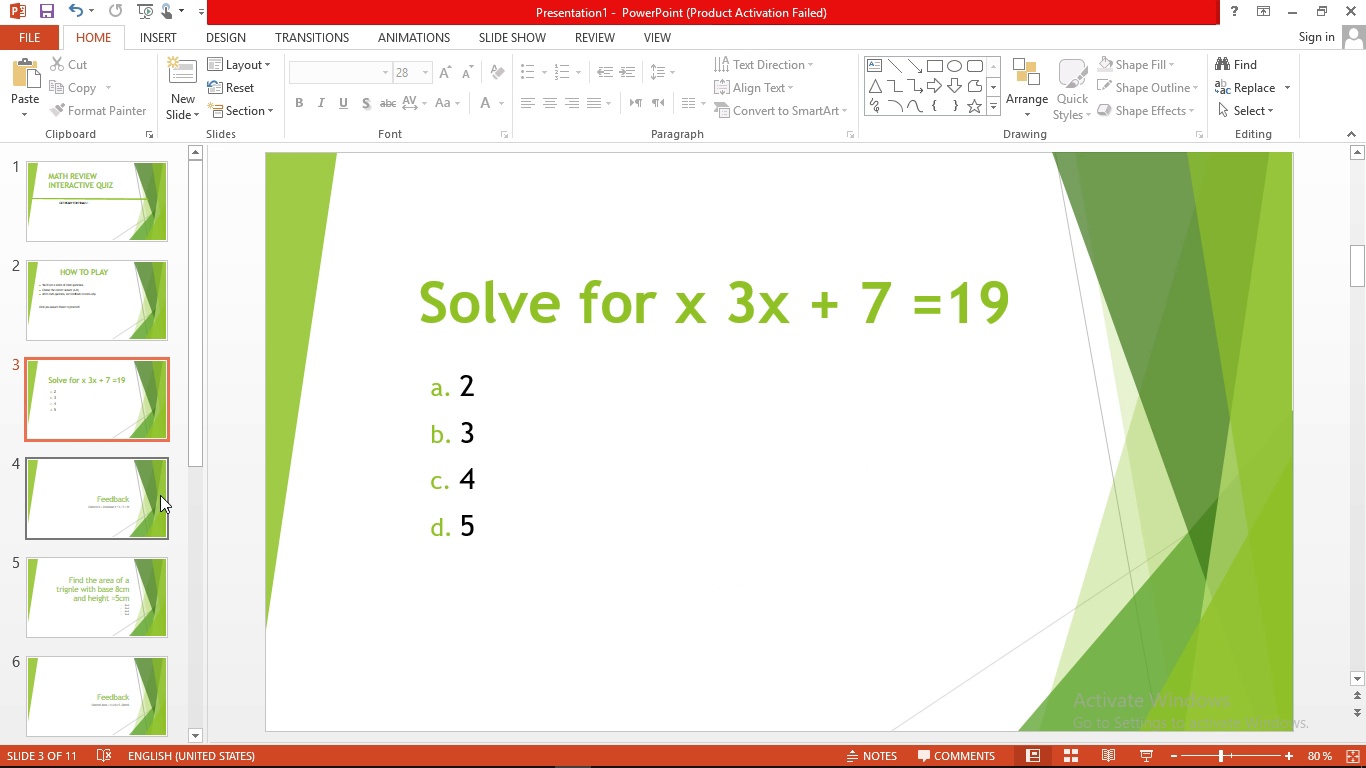 
left_click([160, 495])
 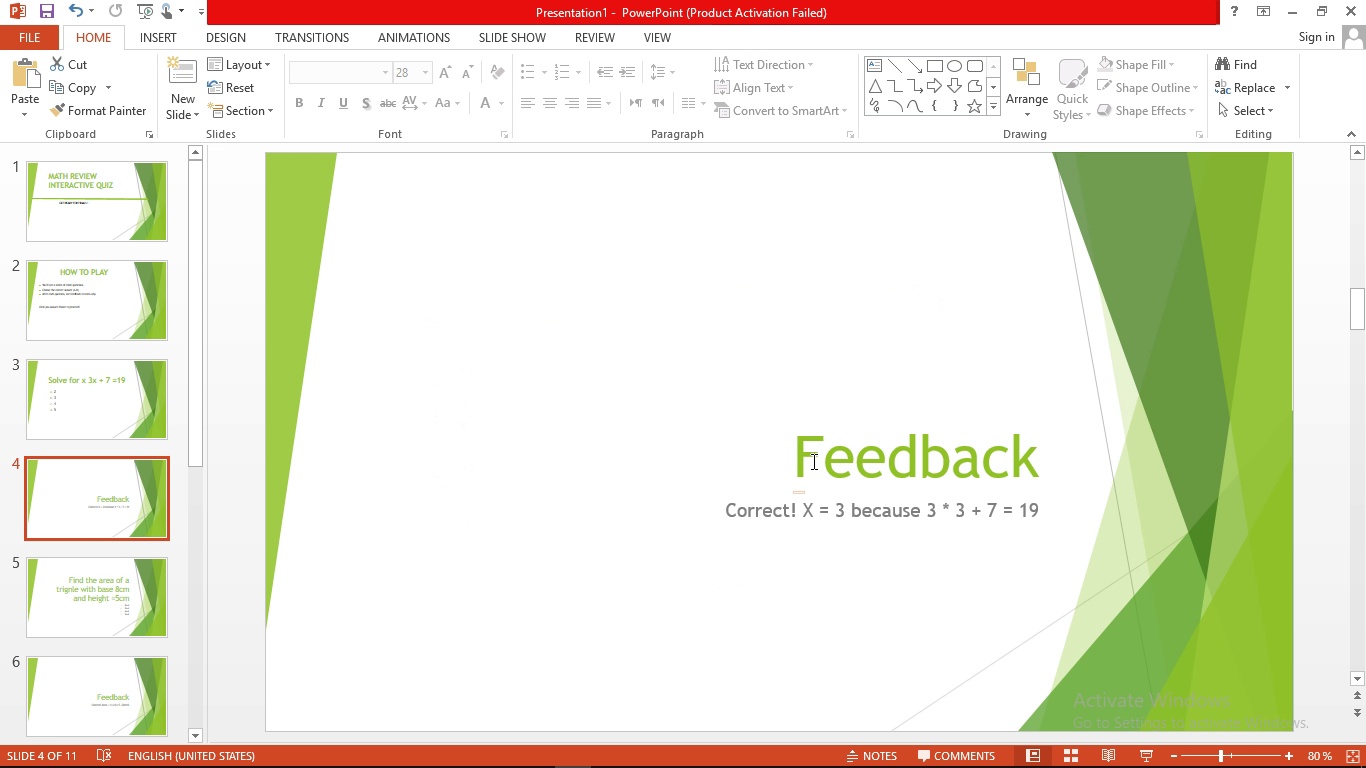 
left_click([812, 461])
 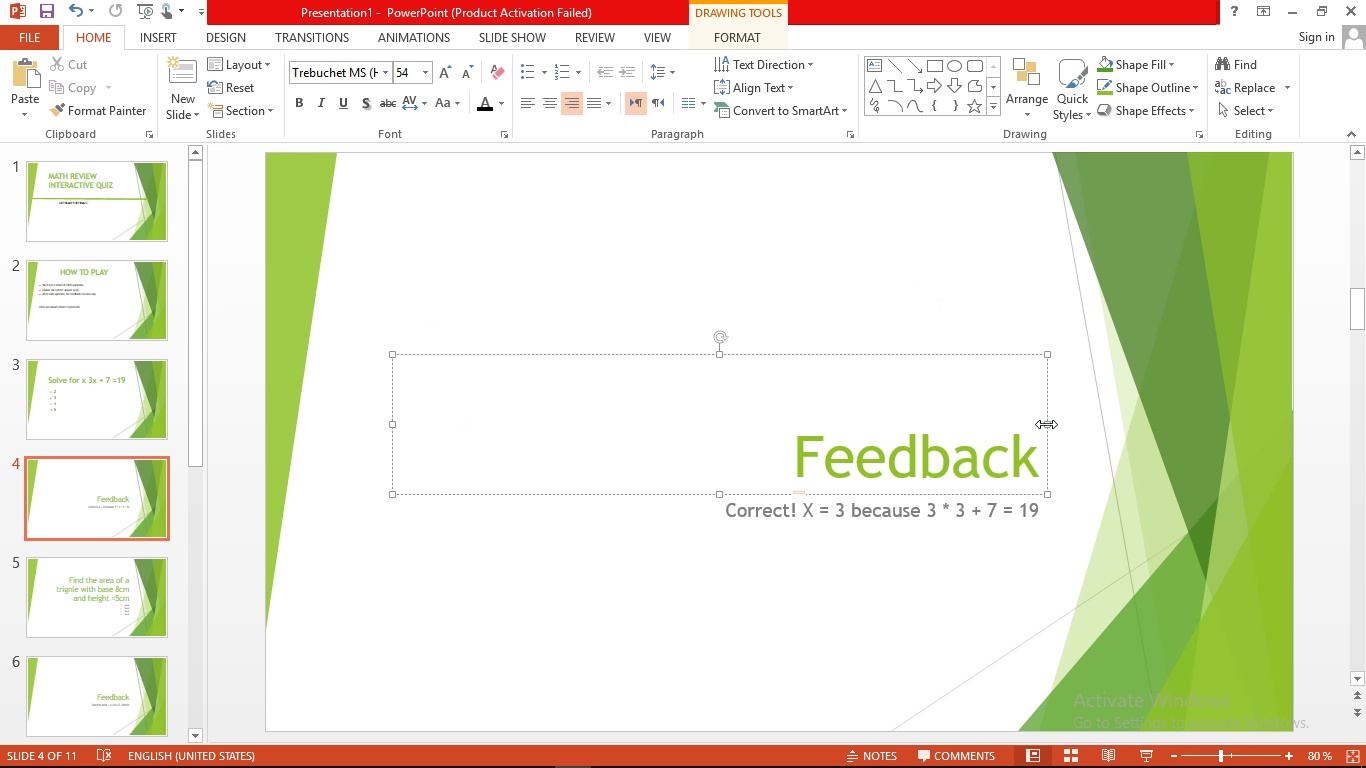 
left_click_drag(start_coordinate=[1046, 424], to_coordinate=[685, 404])
 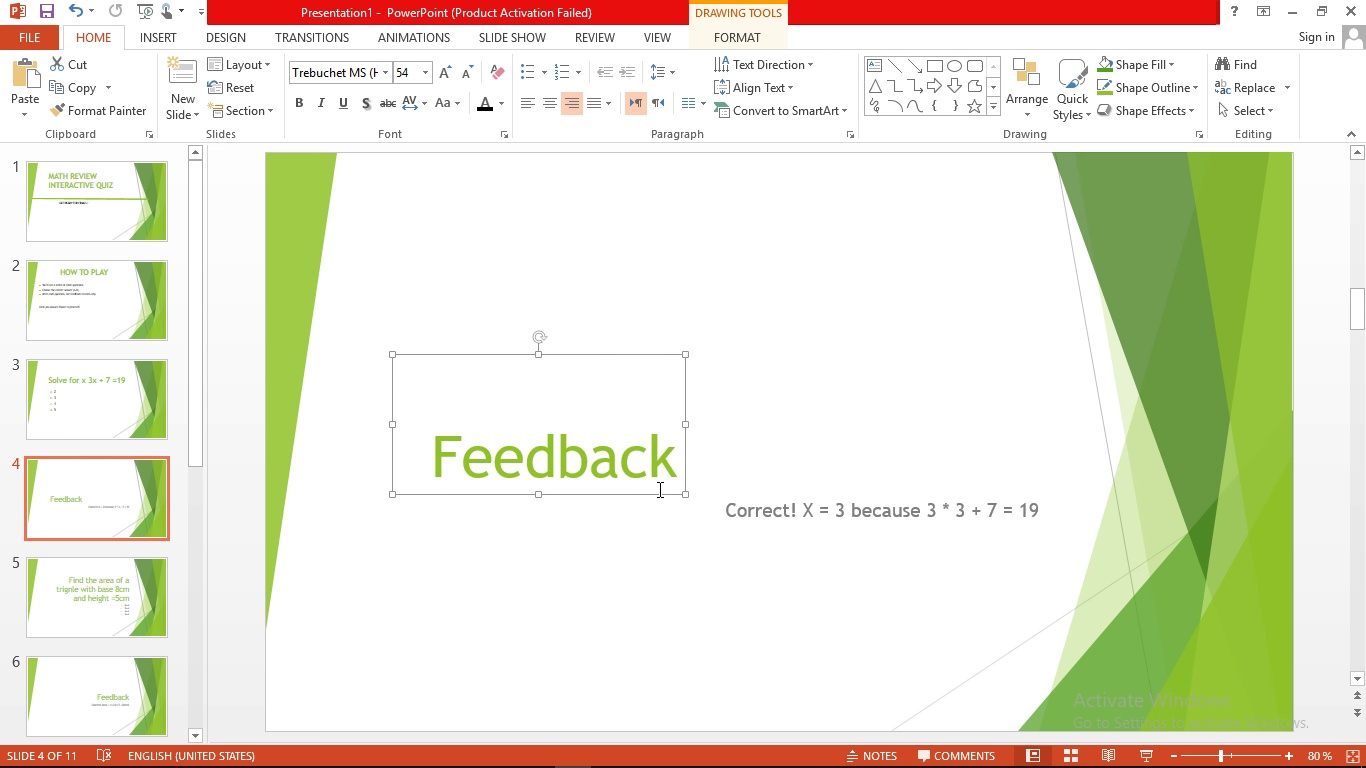 
wait(7.77)
 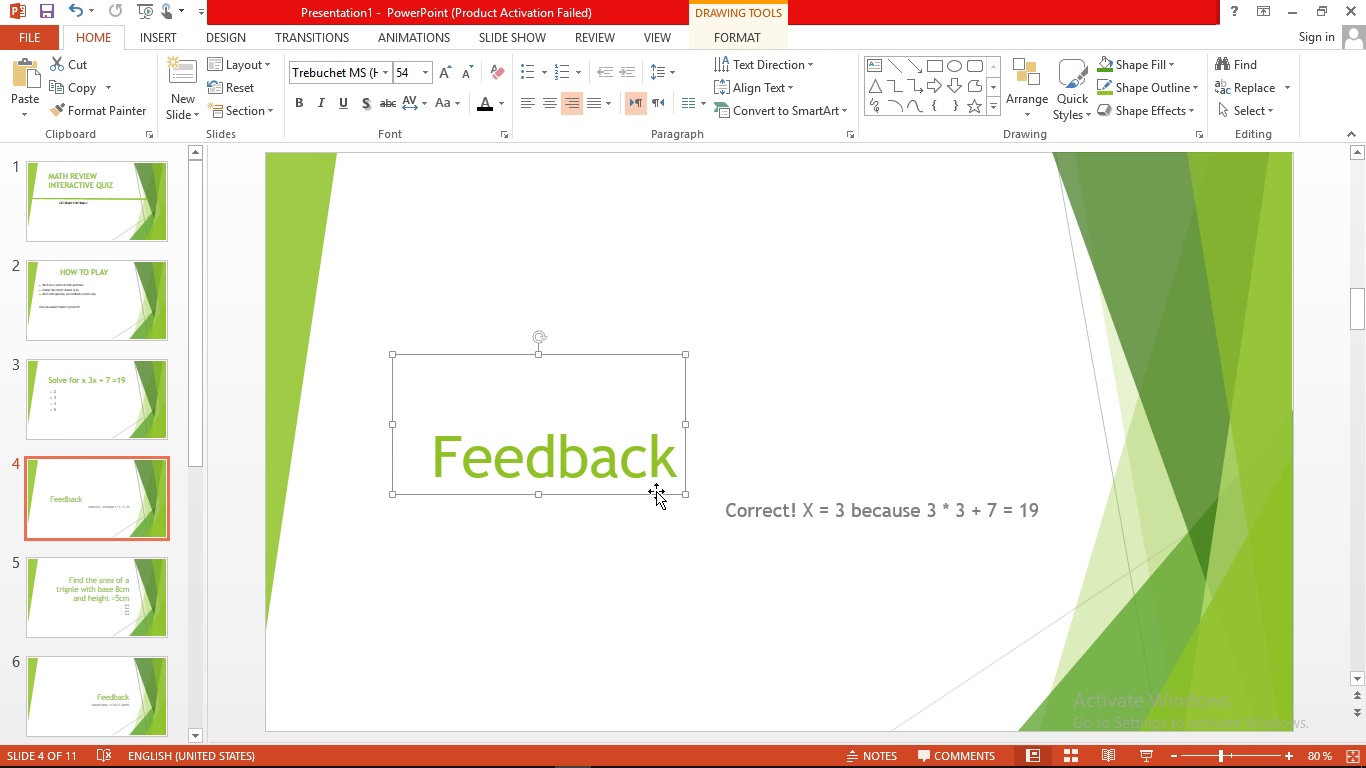 
left_click_drag(start_coordinate=[658, 499], to_coordinate=[807, 284])
 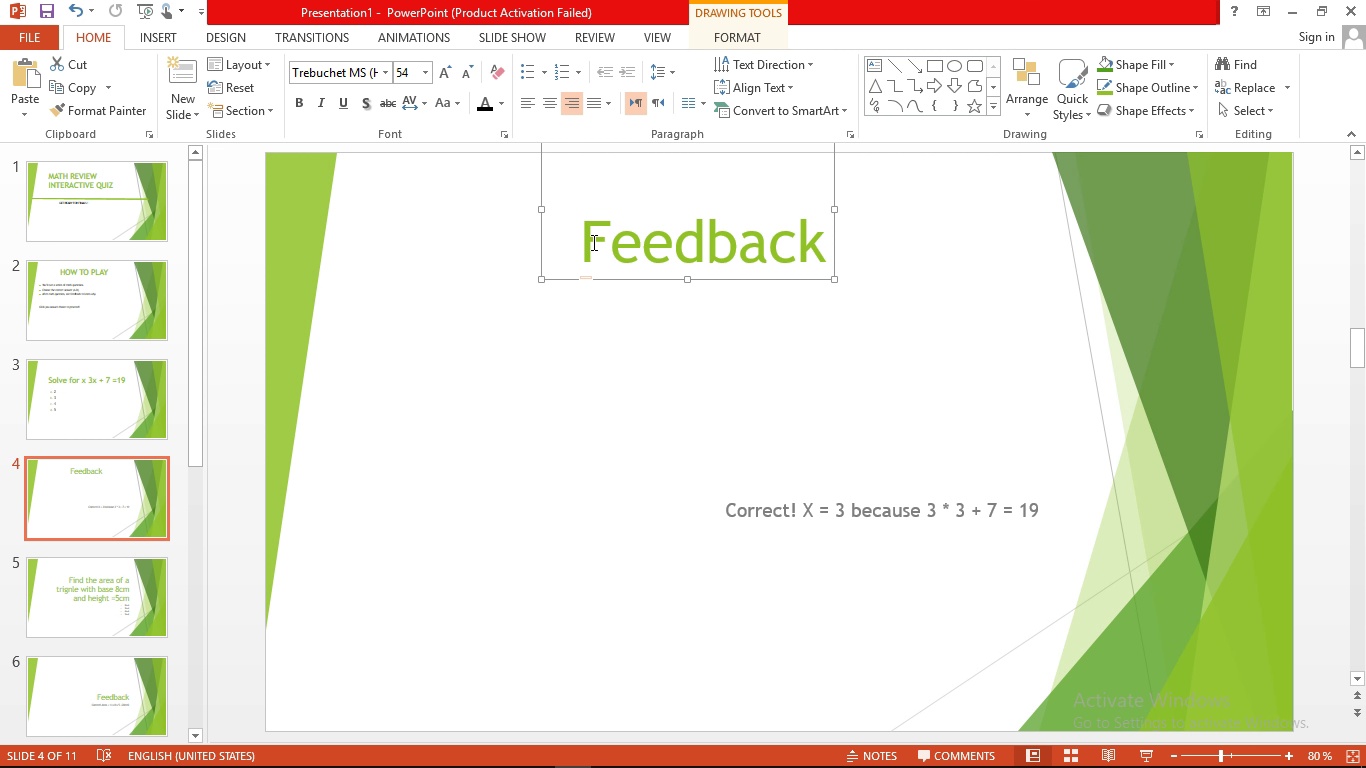 
left_click_drag(start_coordinate=[588, 241], to_coordinate=[881, 264])
 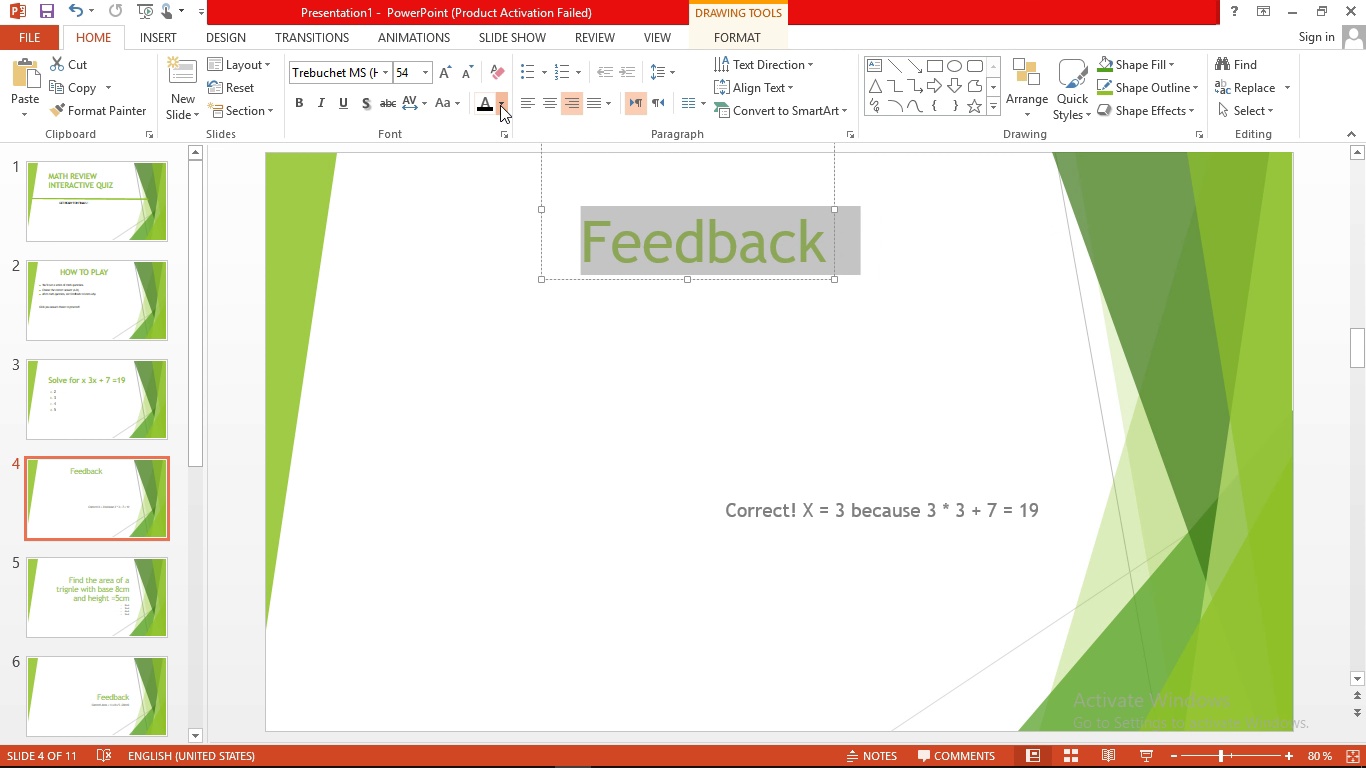 
left_click([500, 105])
 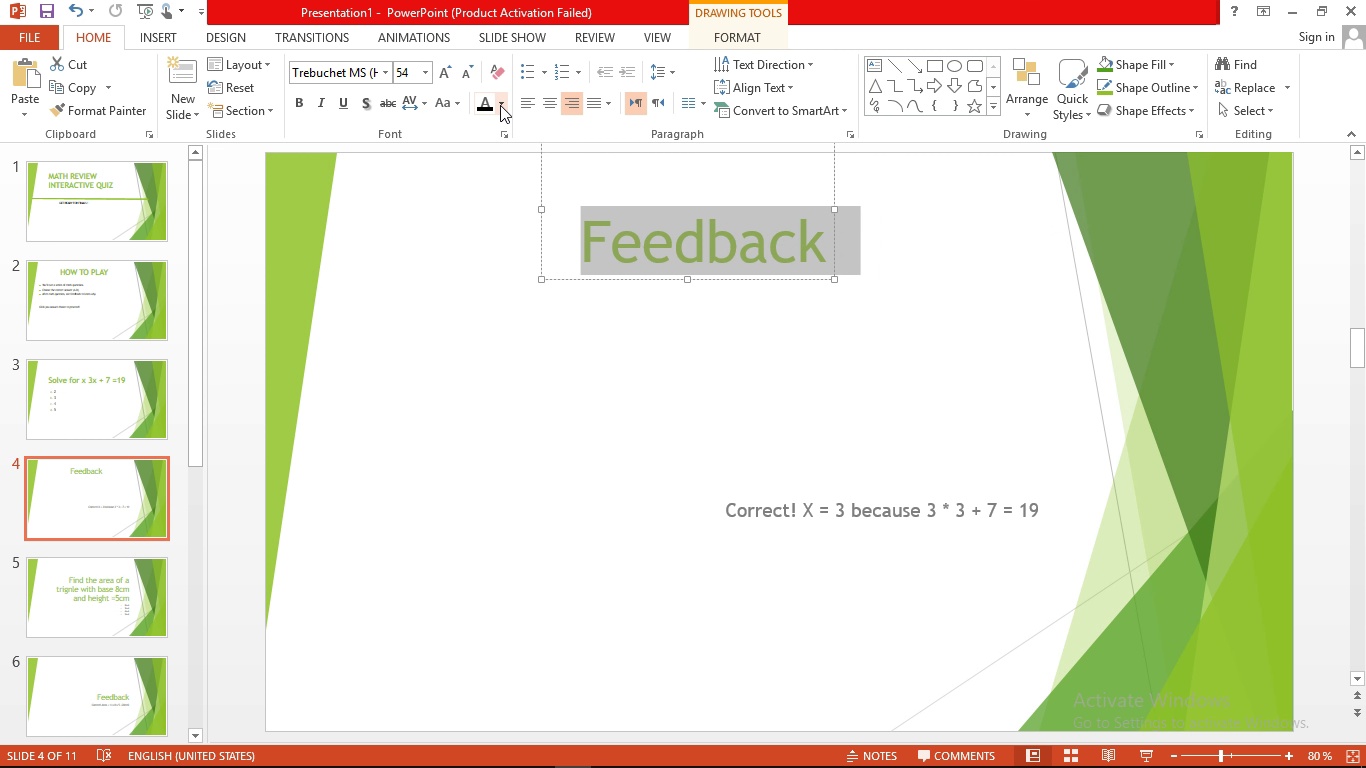 
left_click([500, 105])
 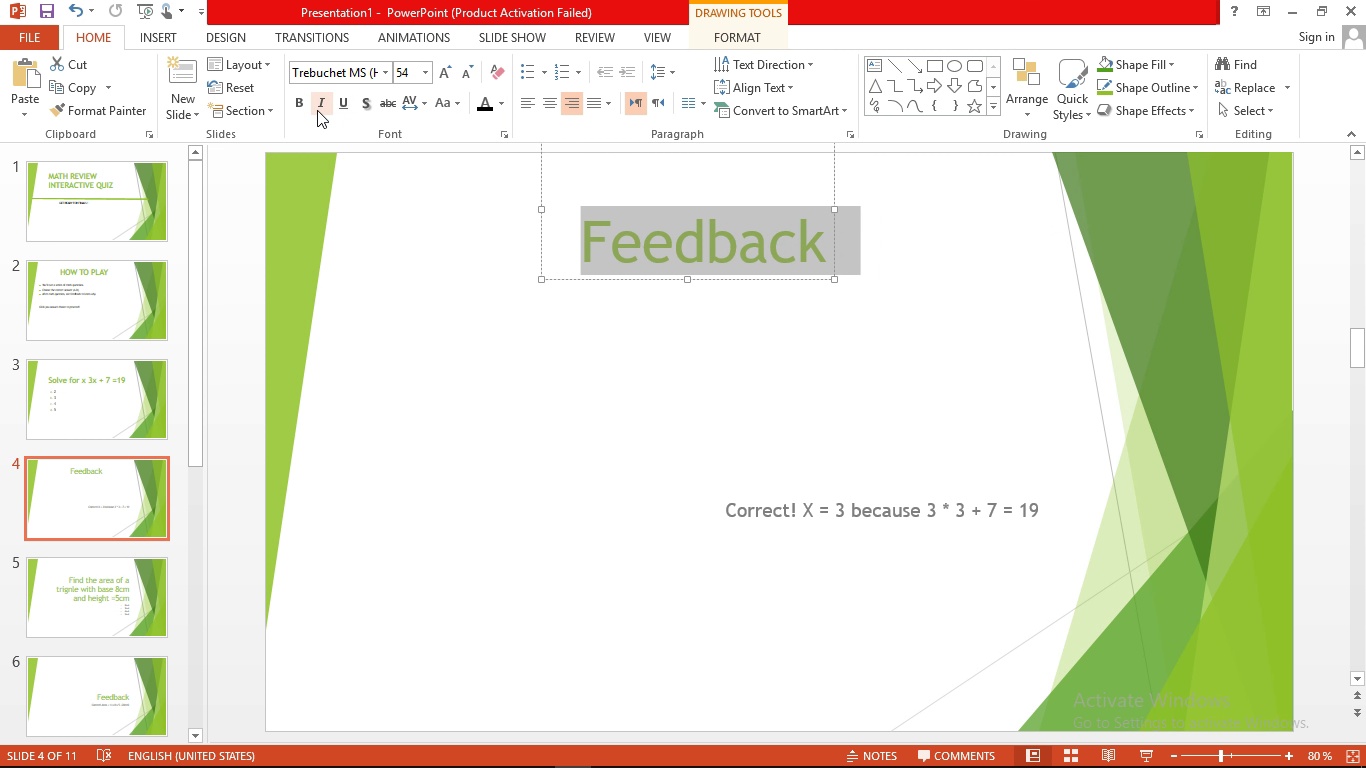 
left_click([309, 108])
 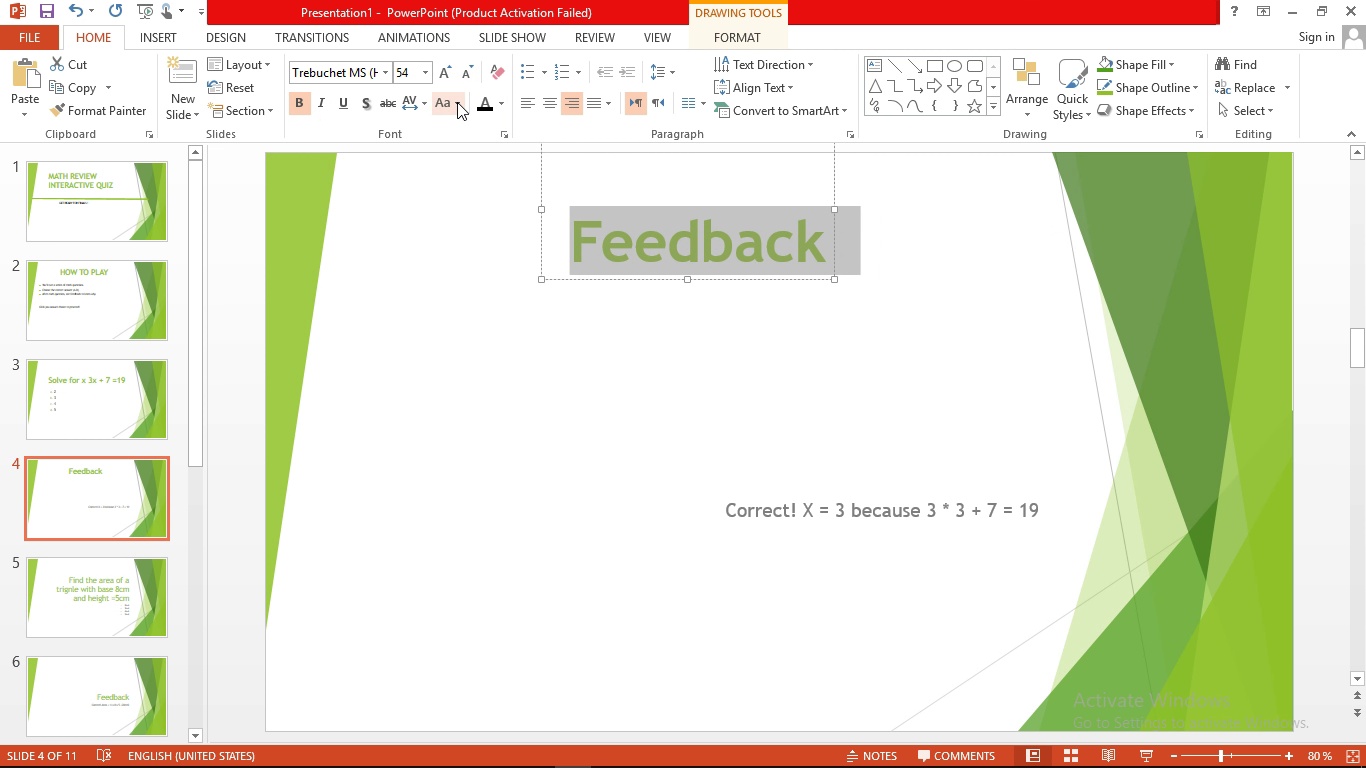 
left_click([452, 104])
 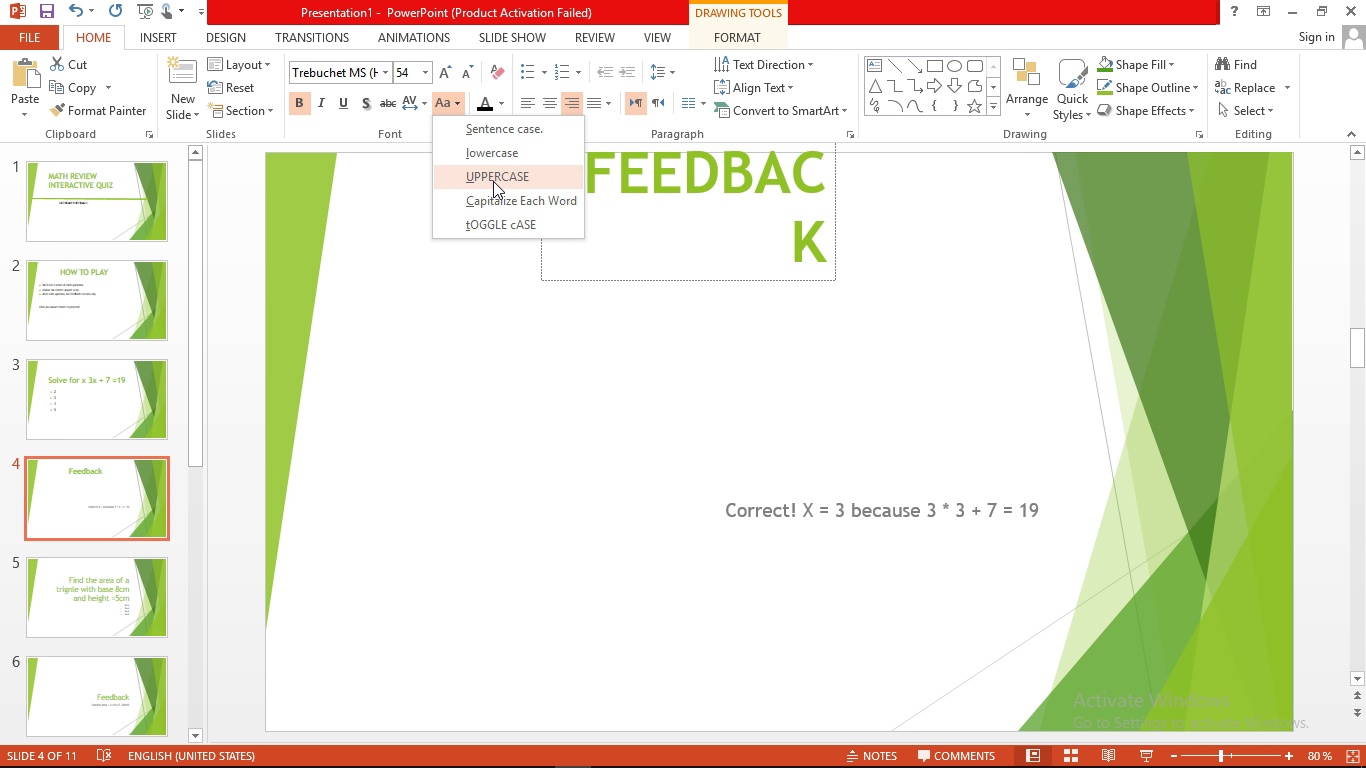 
left_click([493, 181])
 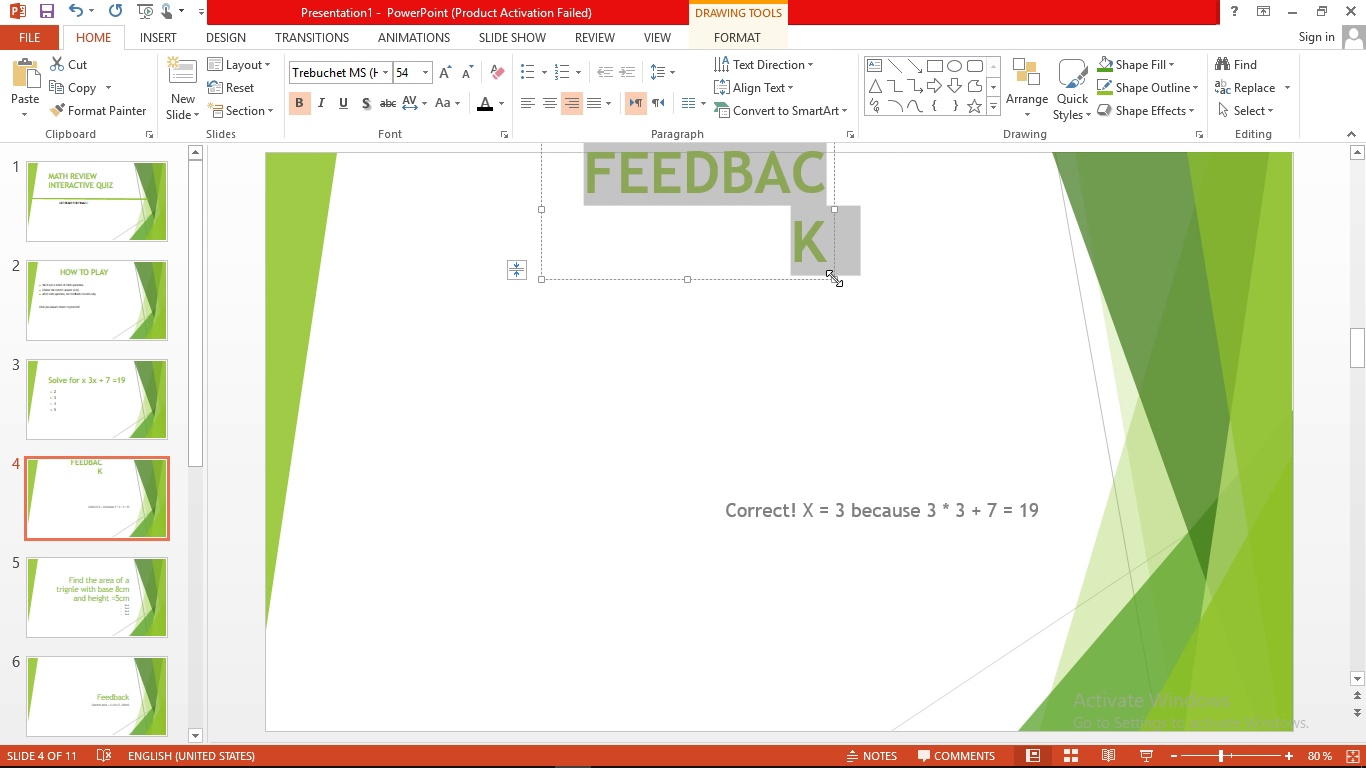 
left_click_drag(start_coordinate=[834, 278], to_coordinate=[882, 280])
 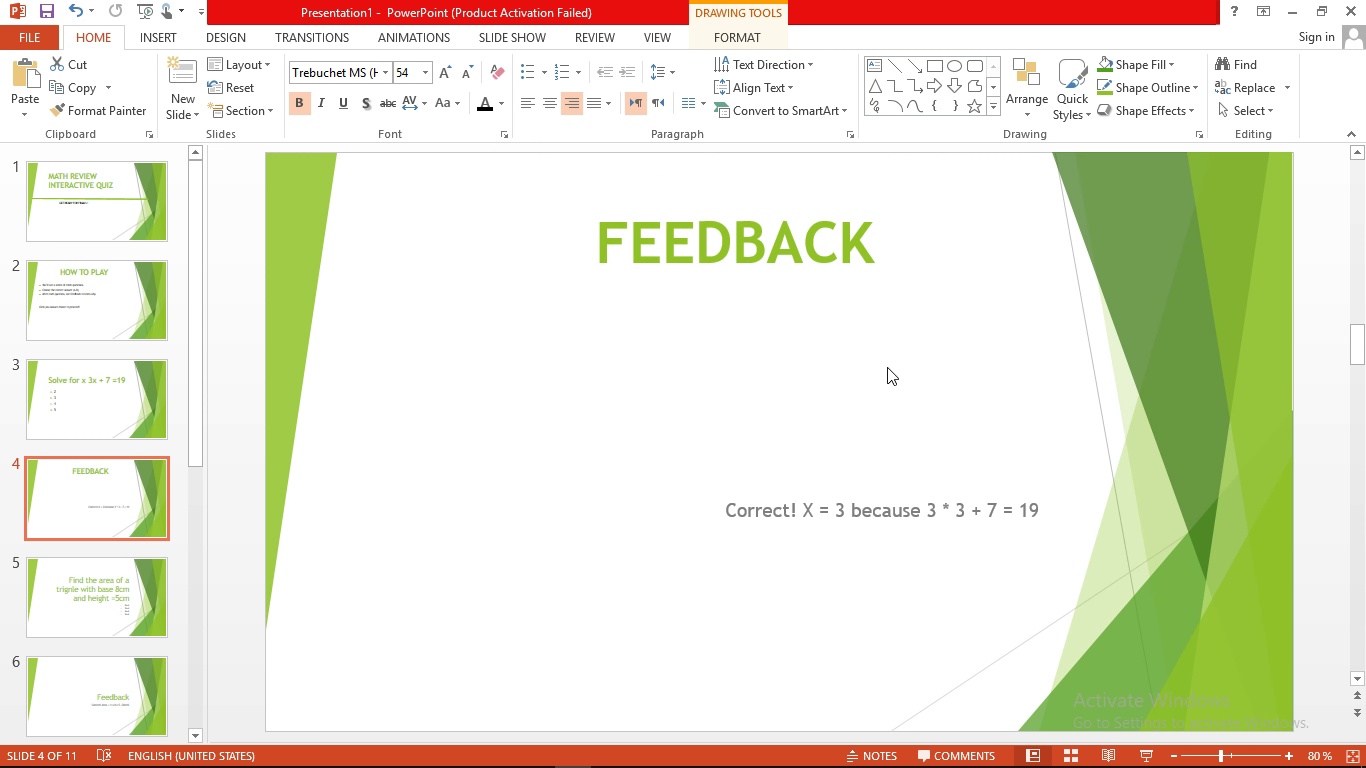 
left_click([887, 367])
 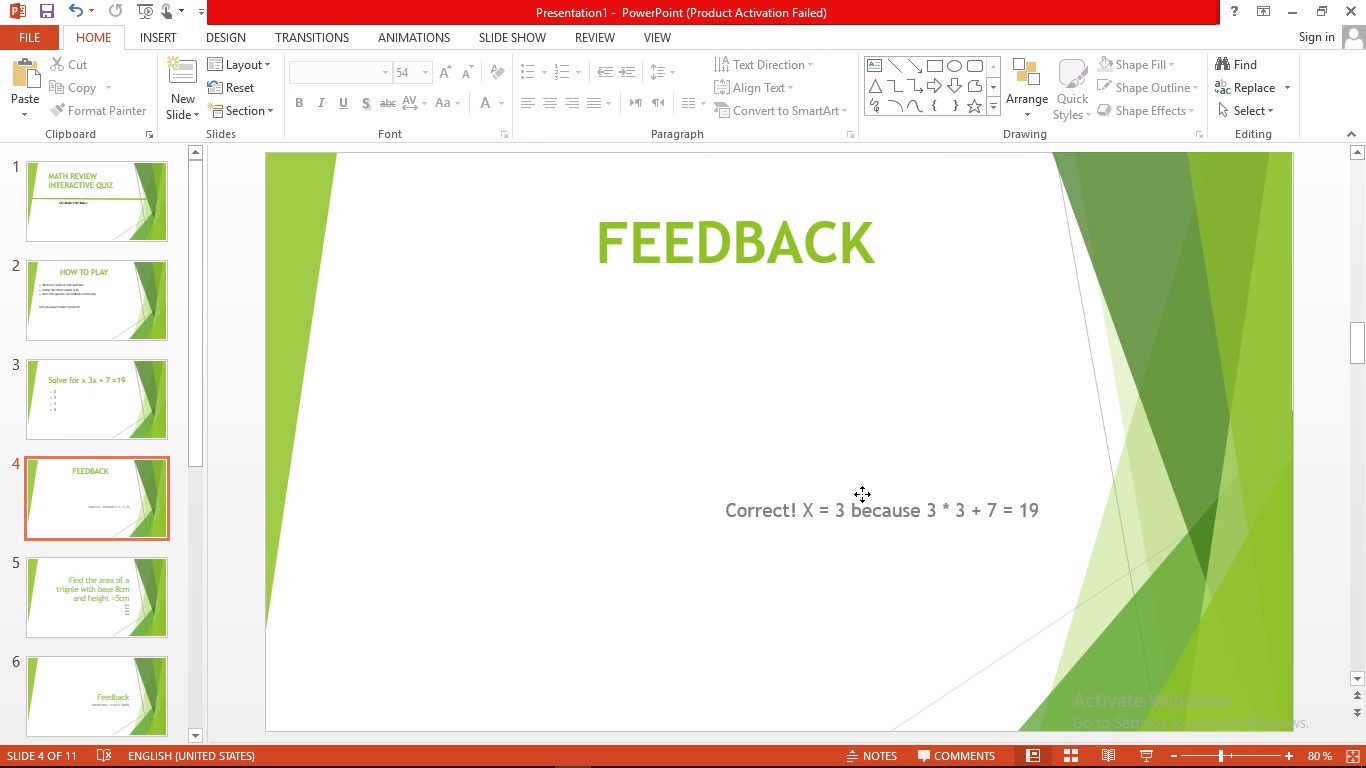 
left_click([862, 494])
 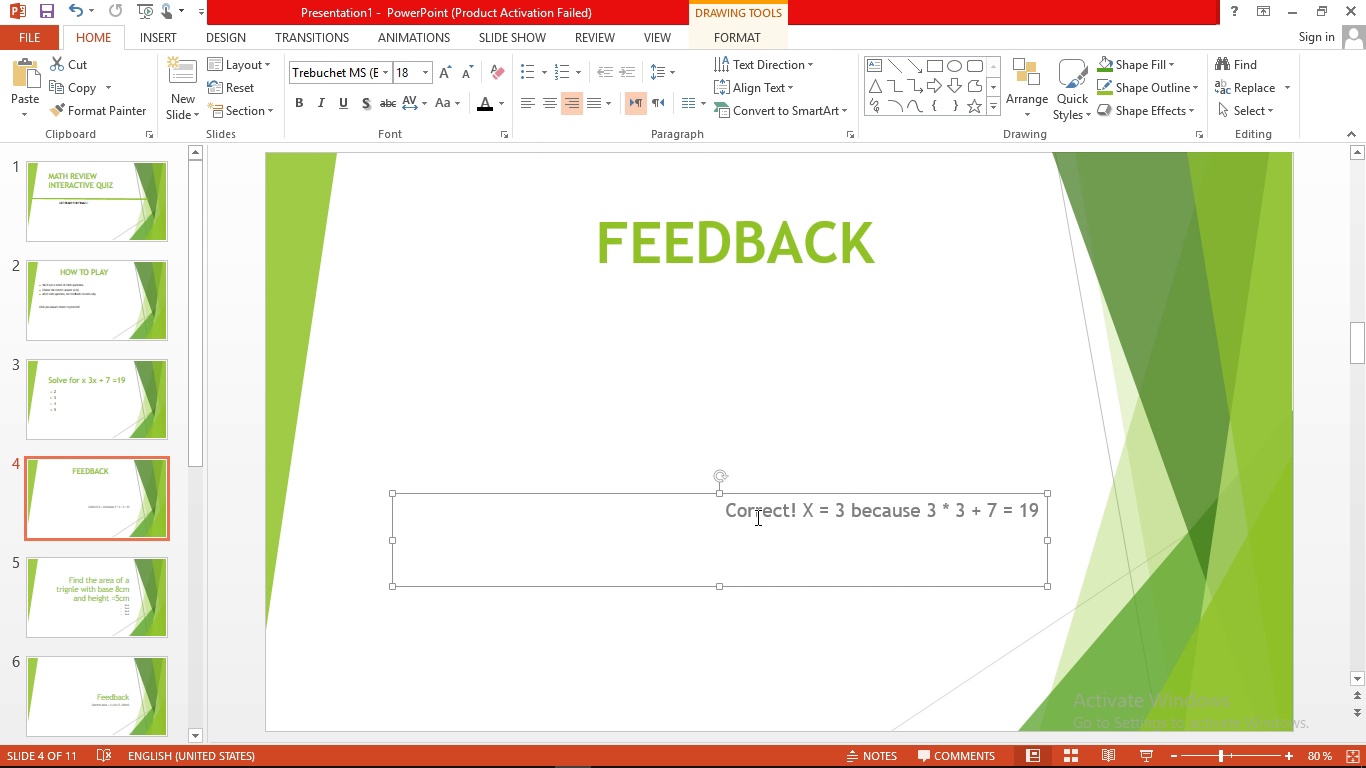 
left_click([752, 515])
 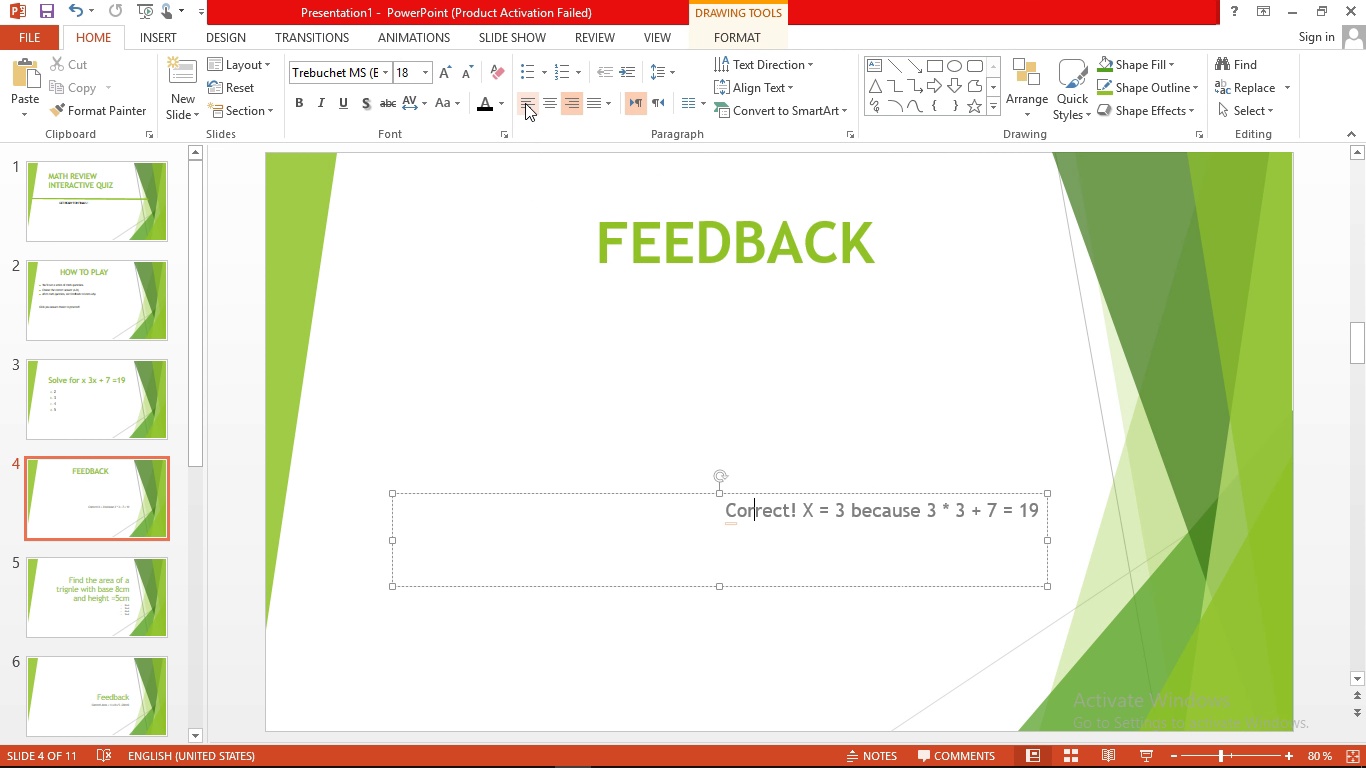 
left_click([525, 103])
 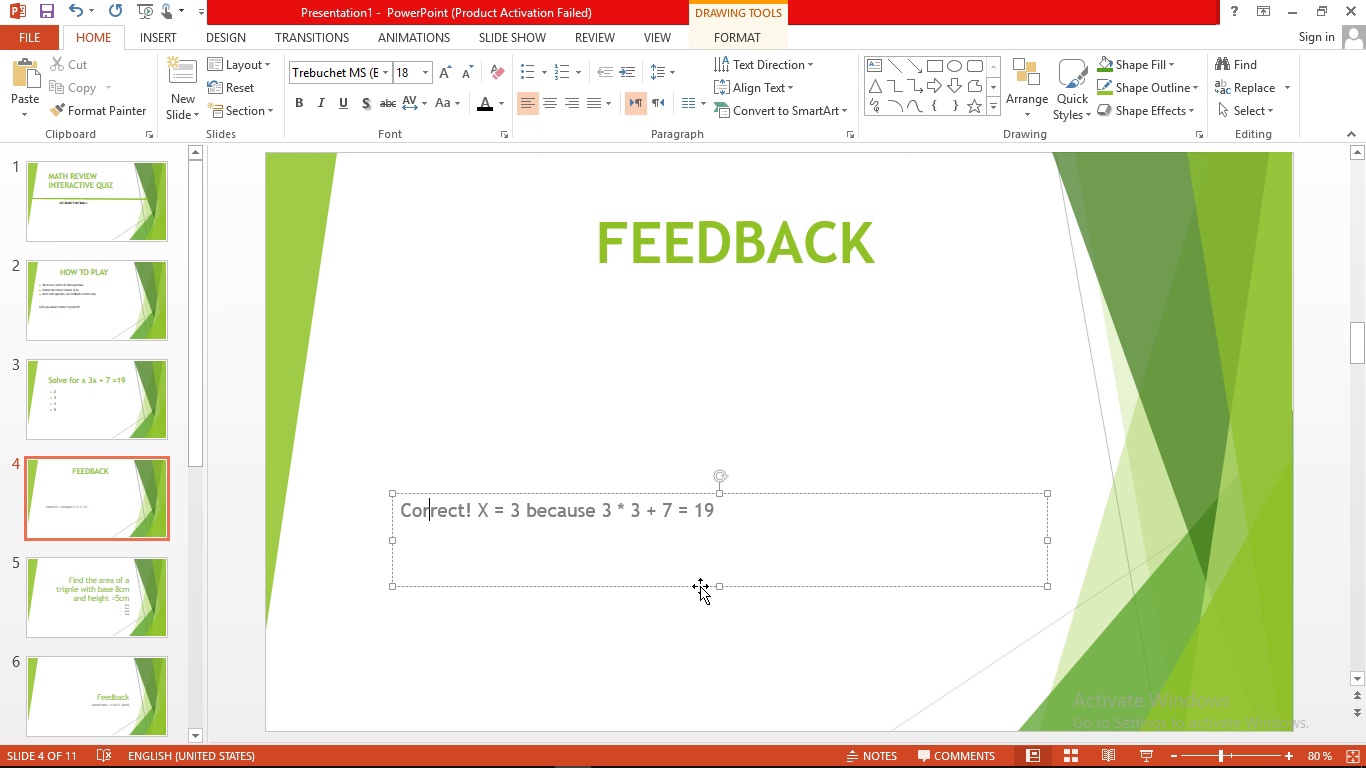 
left_click_drag(start_coordinate=[698, 586], to_coordinate=[846, 408])
 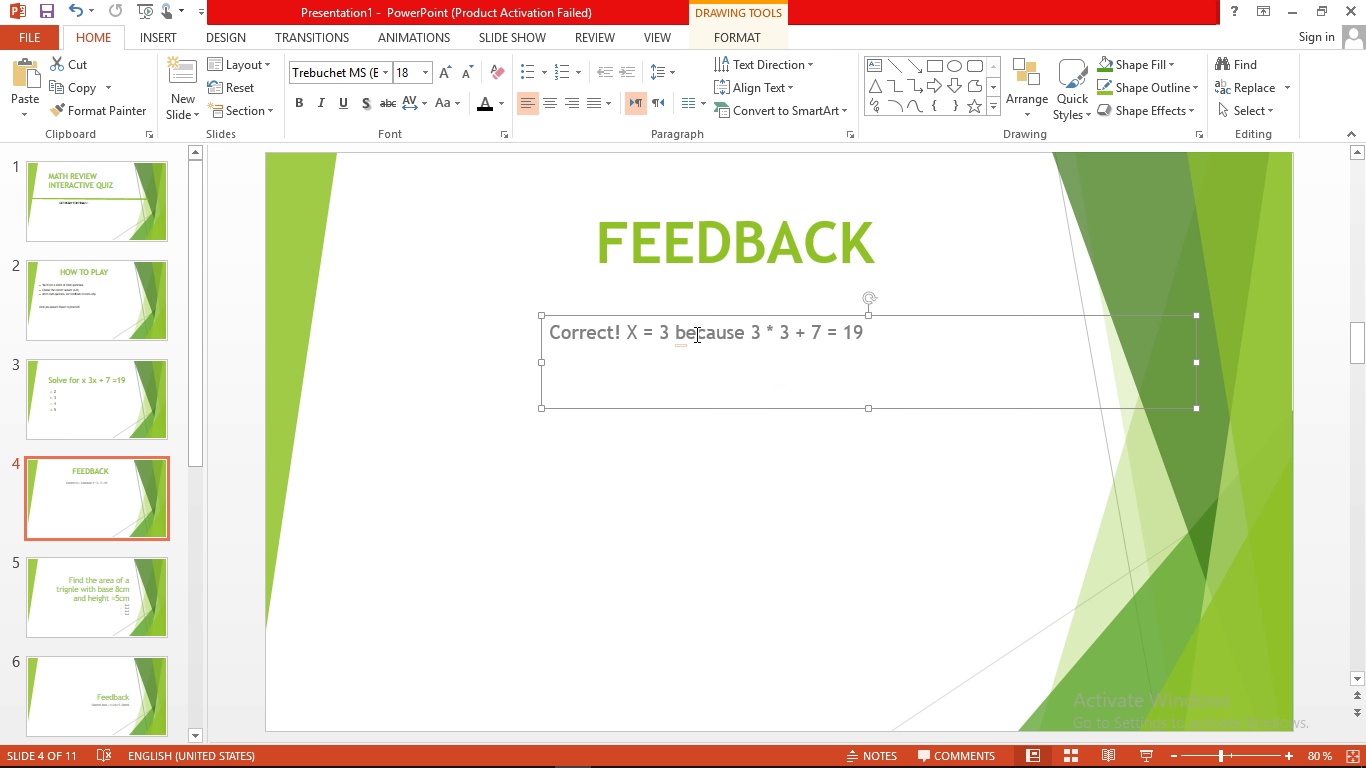 
wait(5.38)
 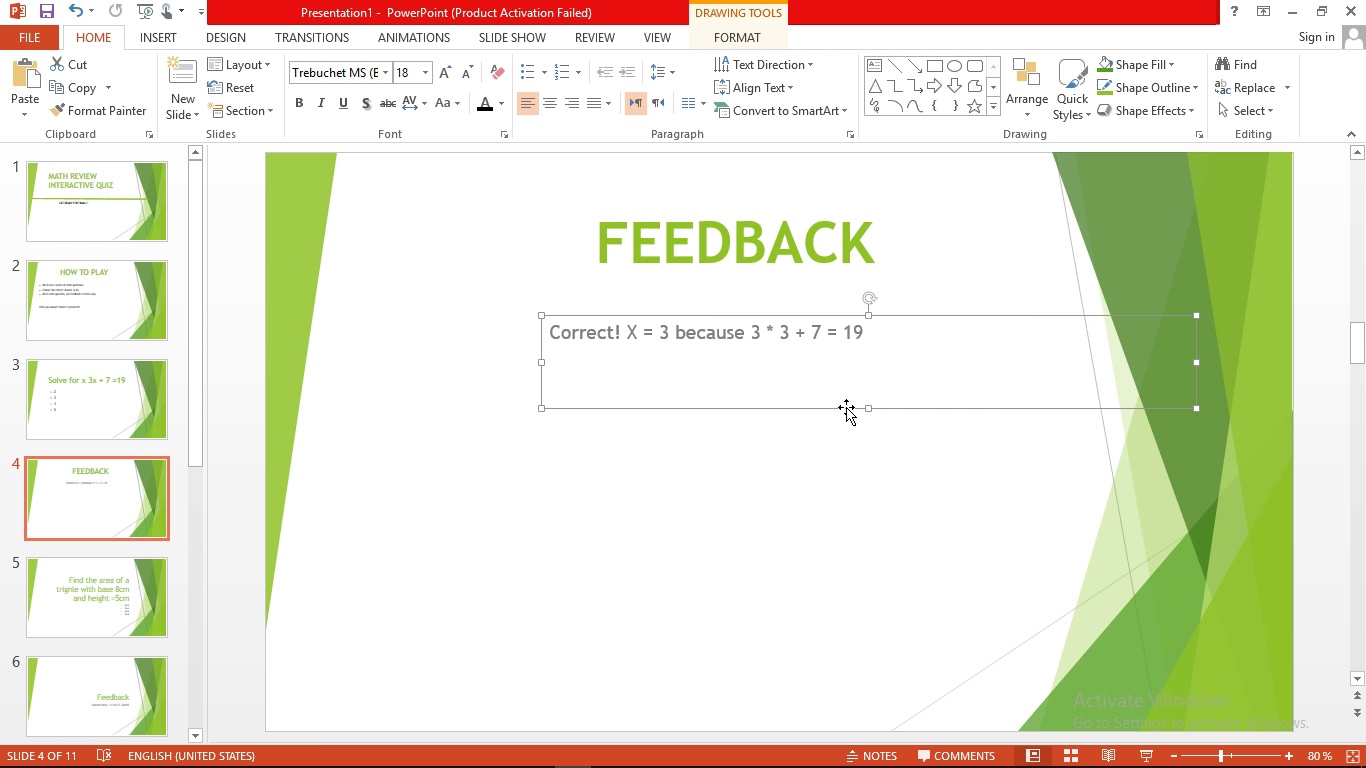 
left_click_drag(start_coordinate=[551, 331], to_coordinate=[1030, 354])
 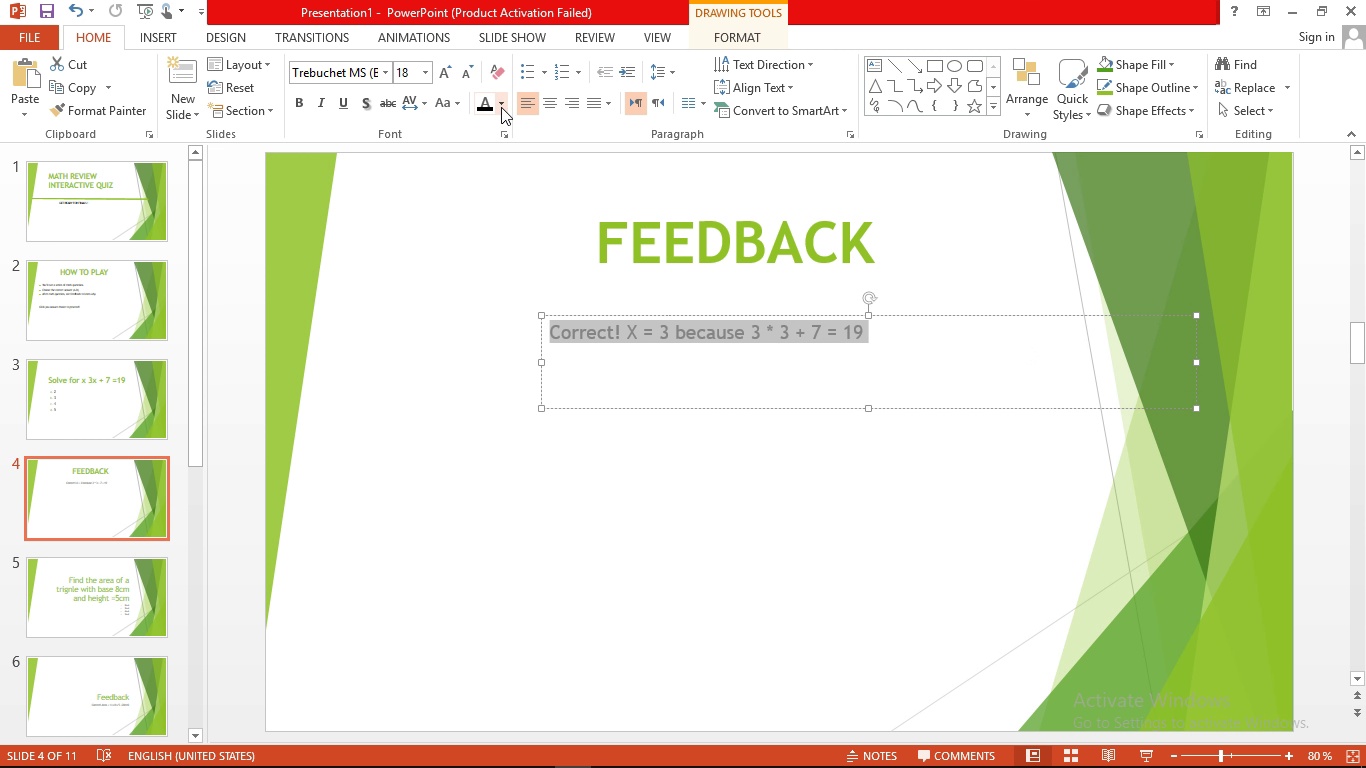 
left_click([501, 107])
 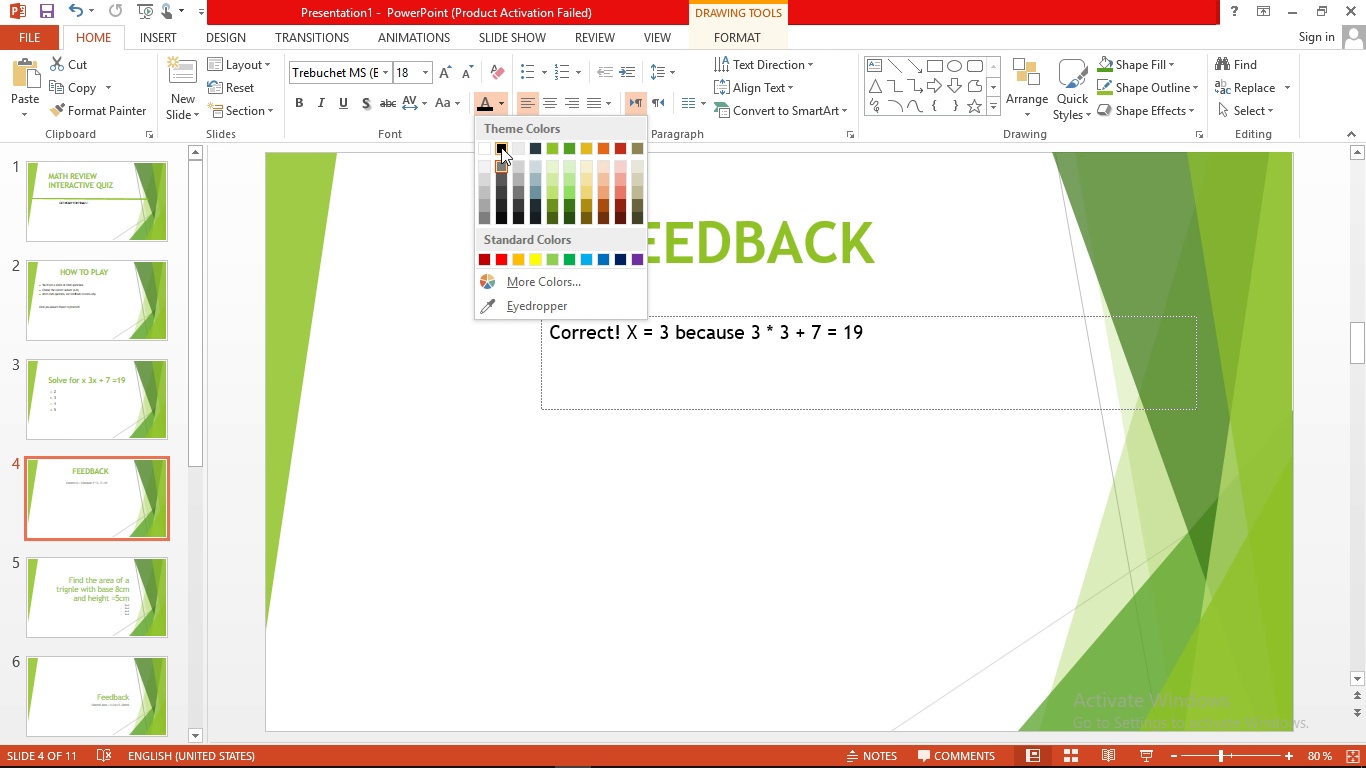 
left_click([501, 147])
 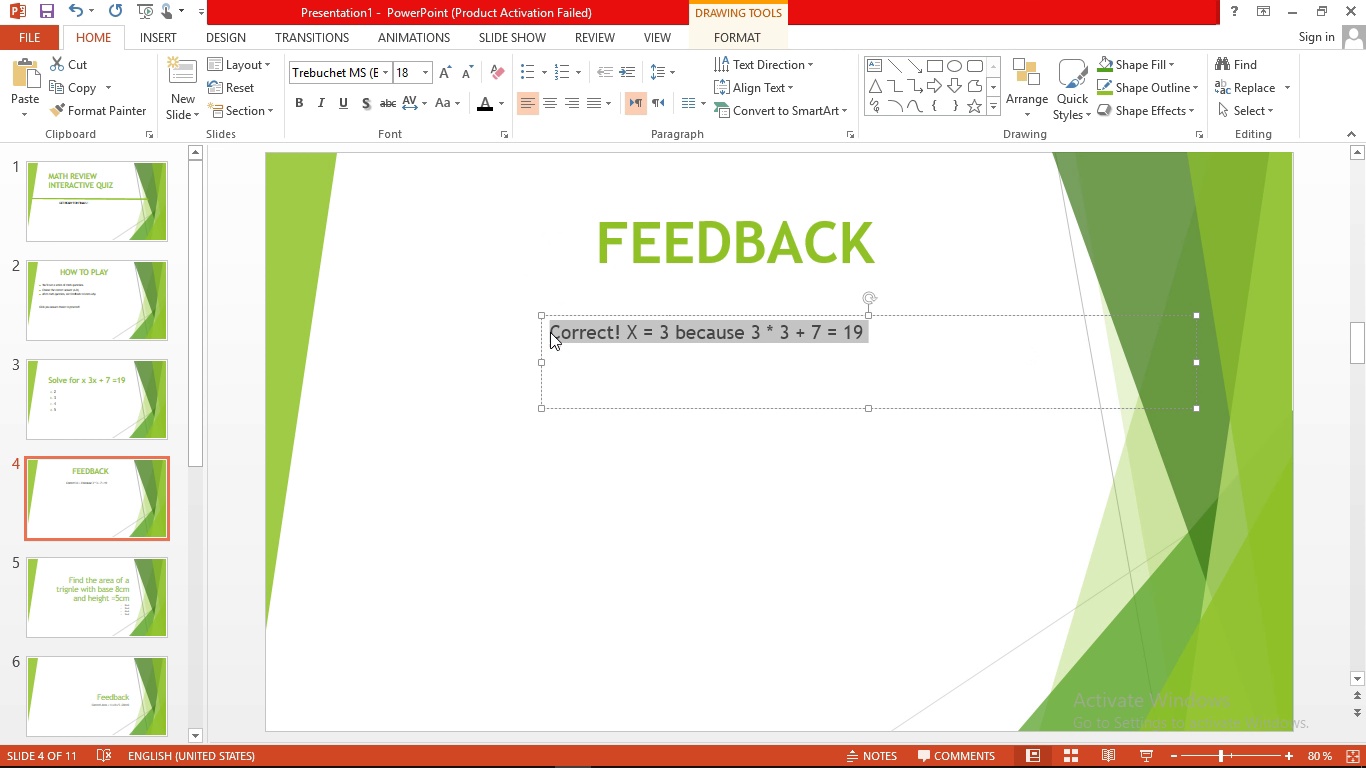 
left_click([550, 332])
 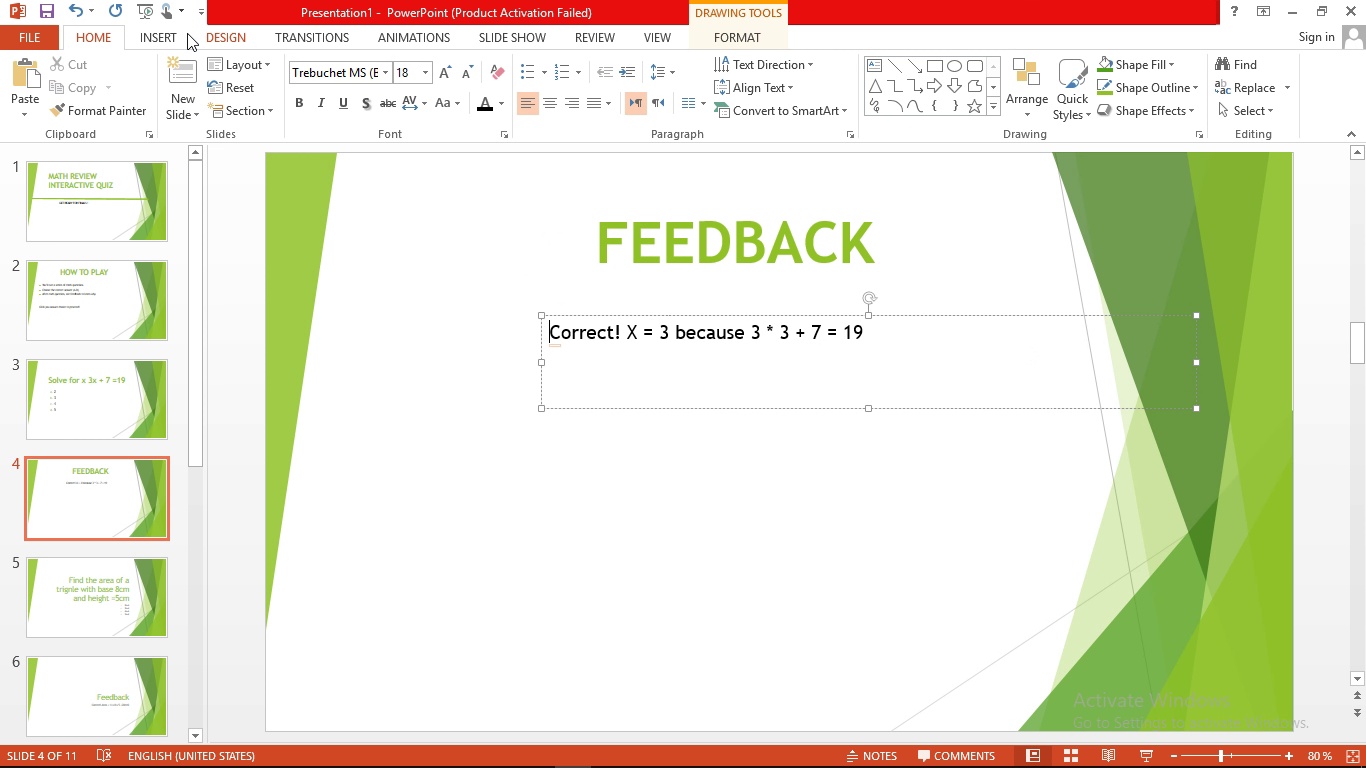 
left_click([162, 31])
 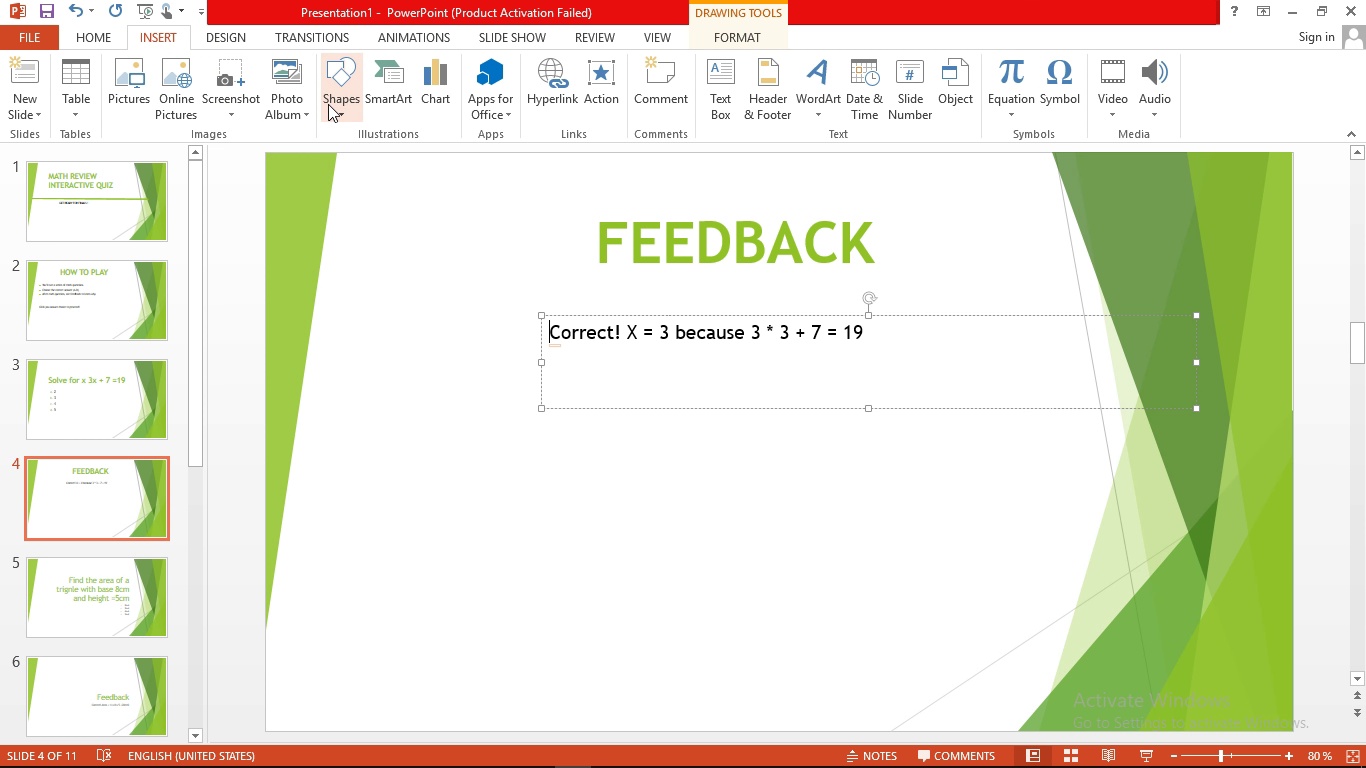 
left_click([330, 109])
 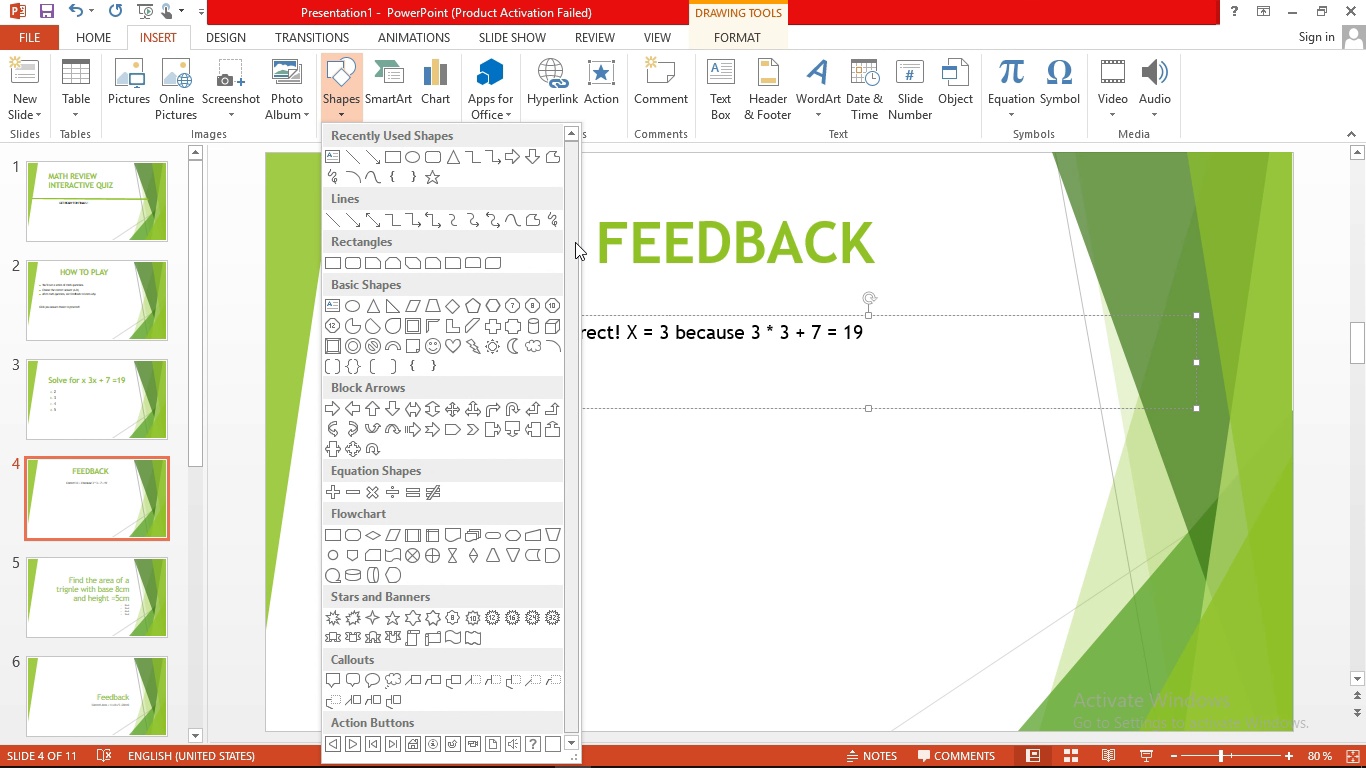 
left_click_drag(start_coordinate=[575, 241], to_coordinate=[574, 271])
 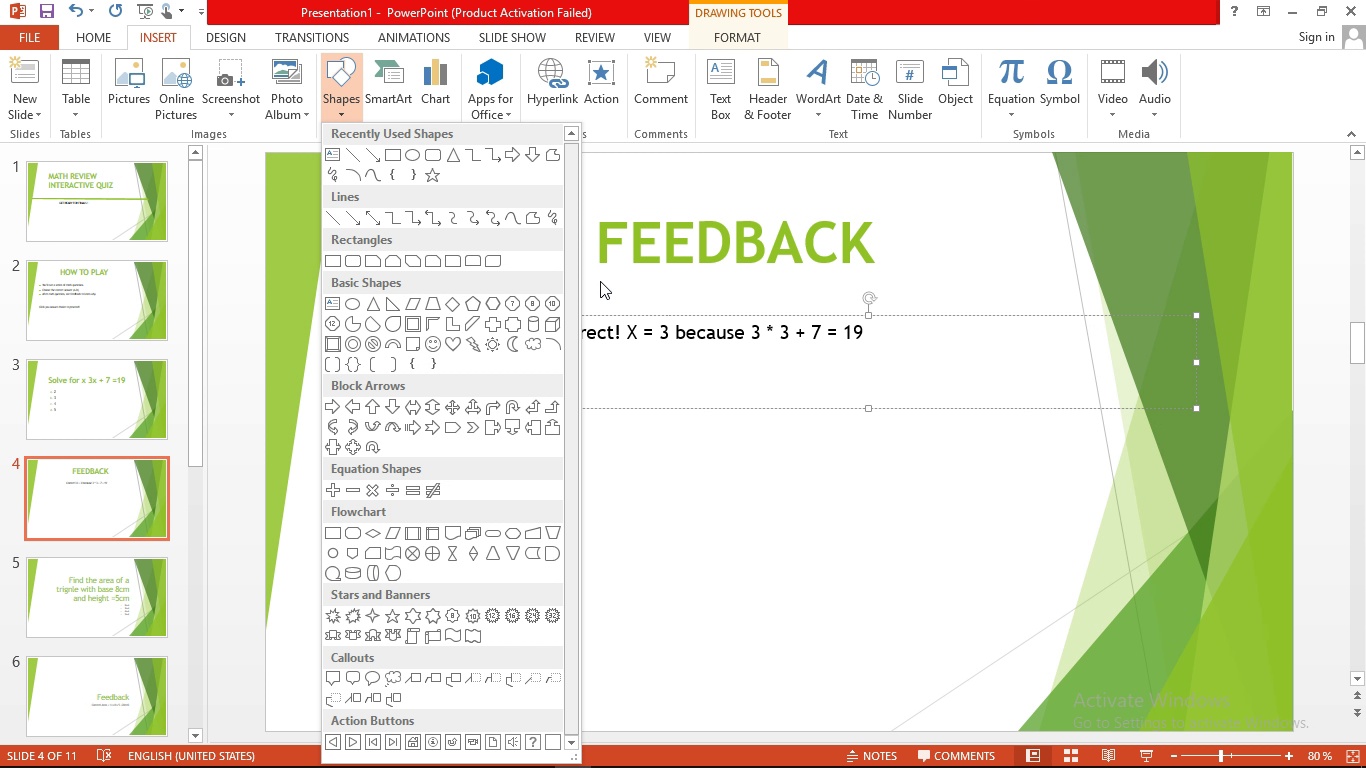 
wait(16.68)
 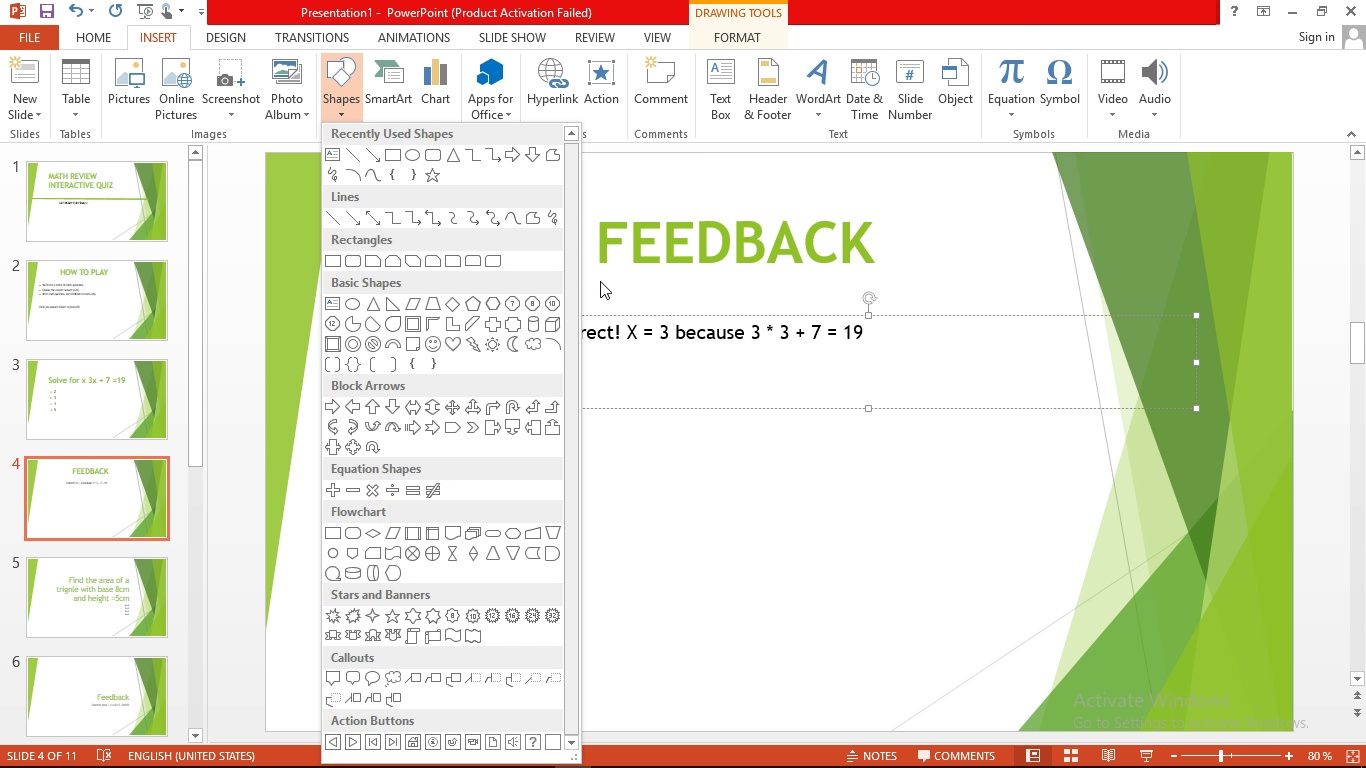 
left_click([715, 446])
 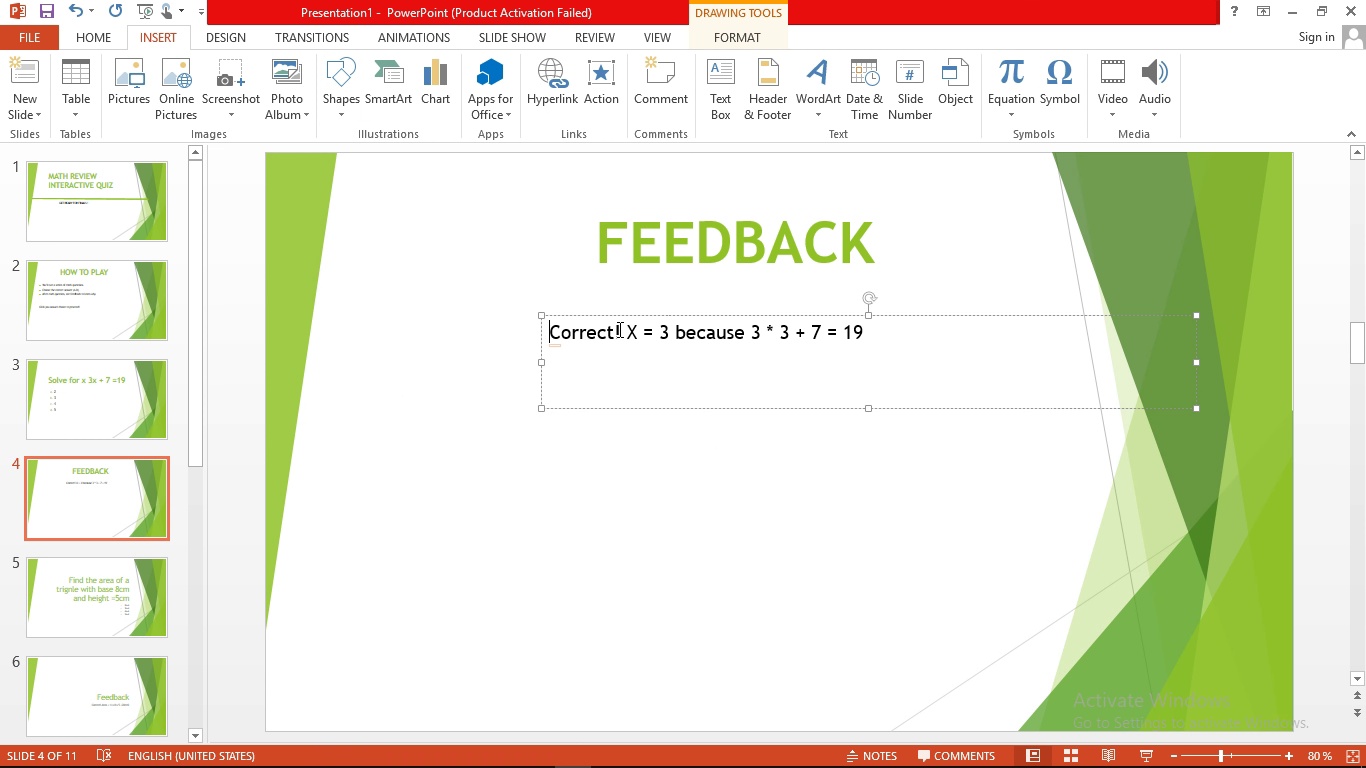 
left_click_drag(start_coordinate=[618, 330], to_coordinate=[520, 323])
 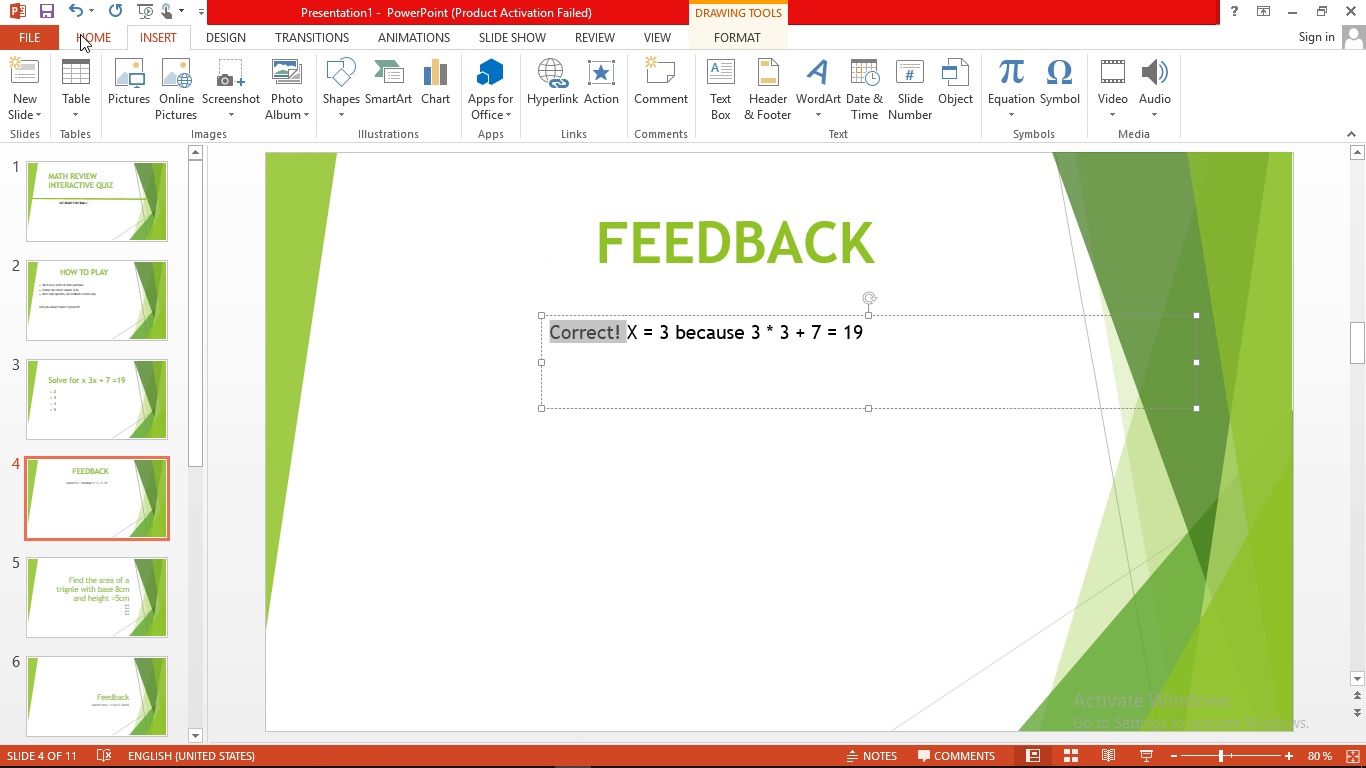 
left_click([79, 33])
 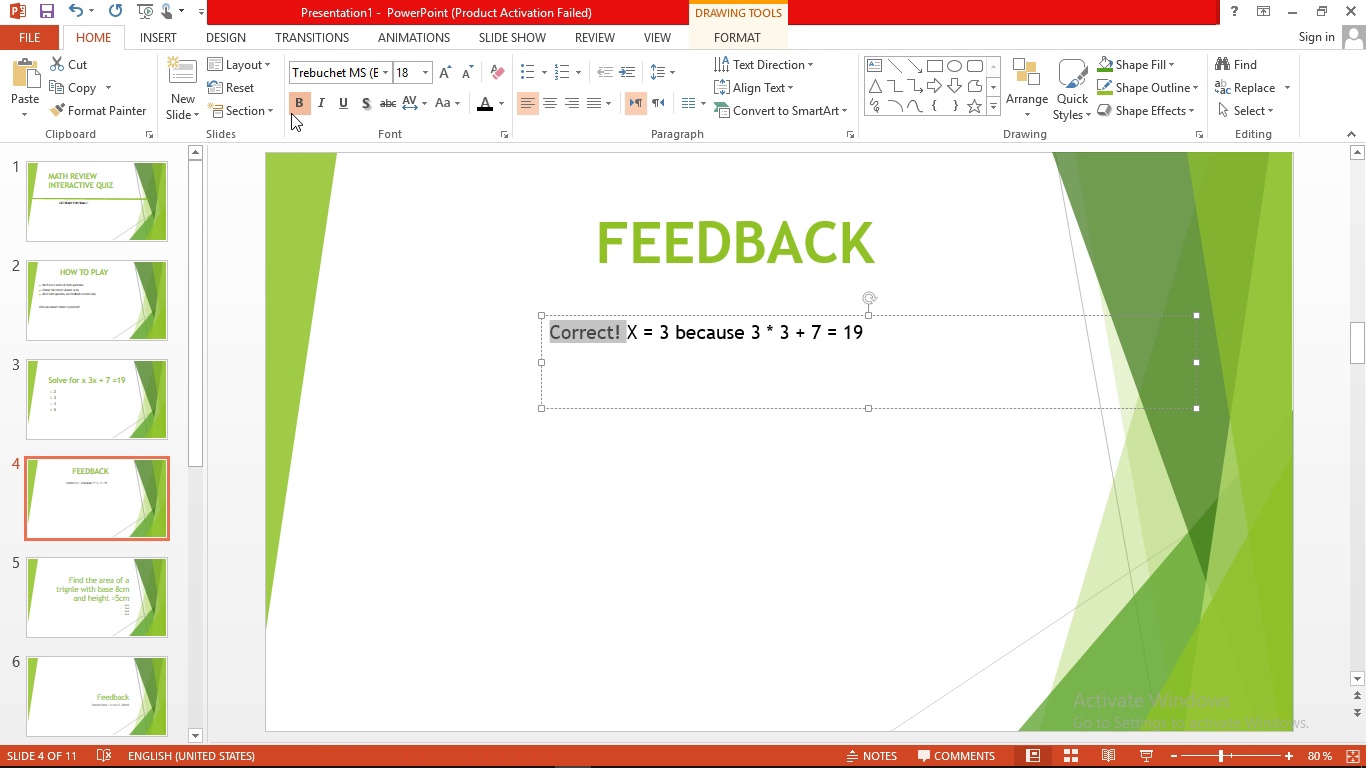 
left_click([291, 113])
 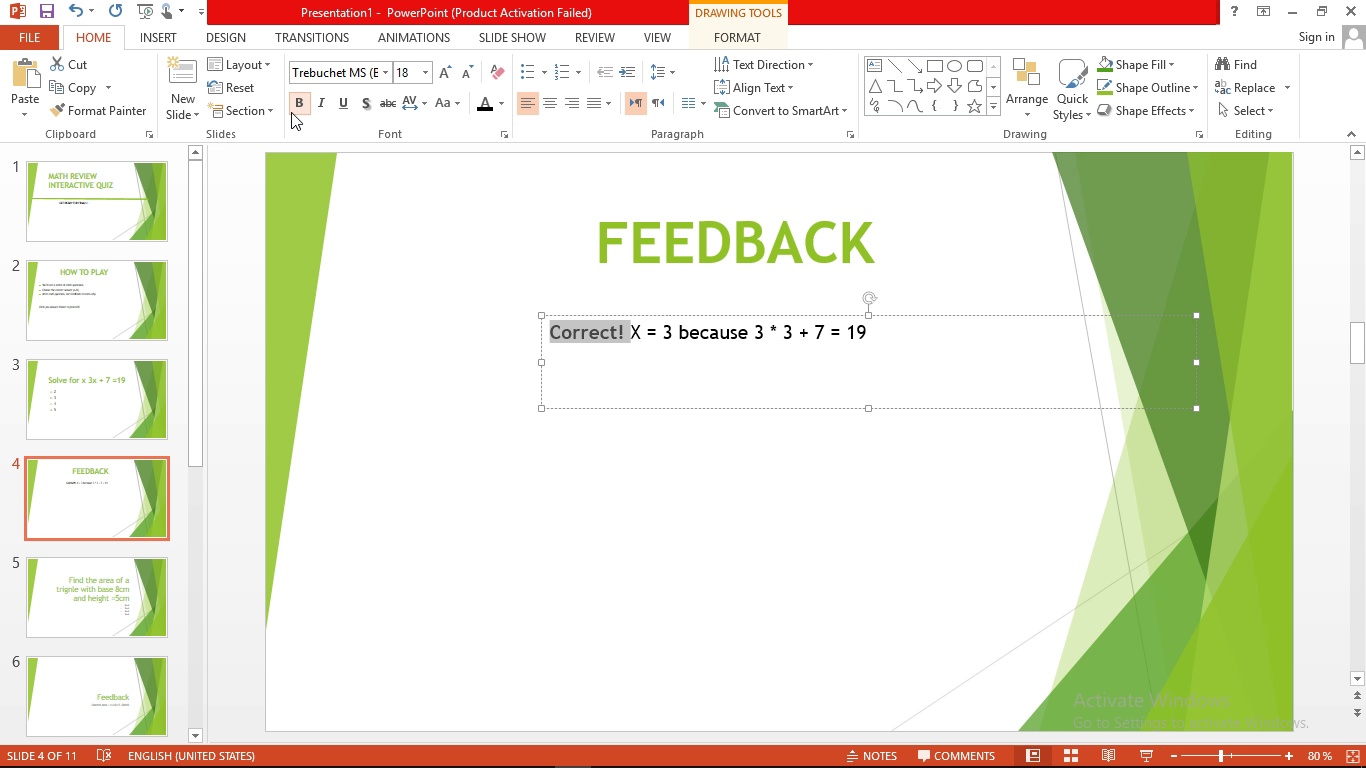 
wait(6.43)
 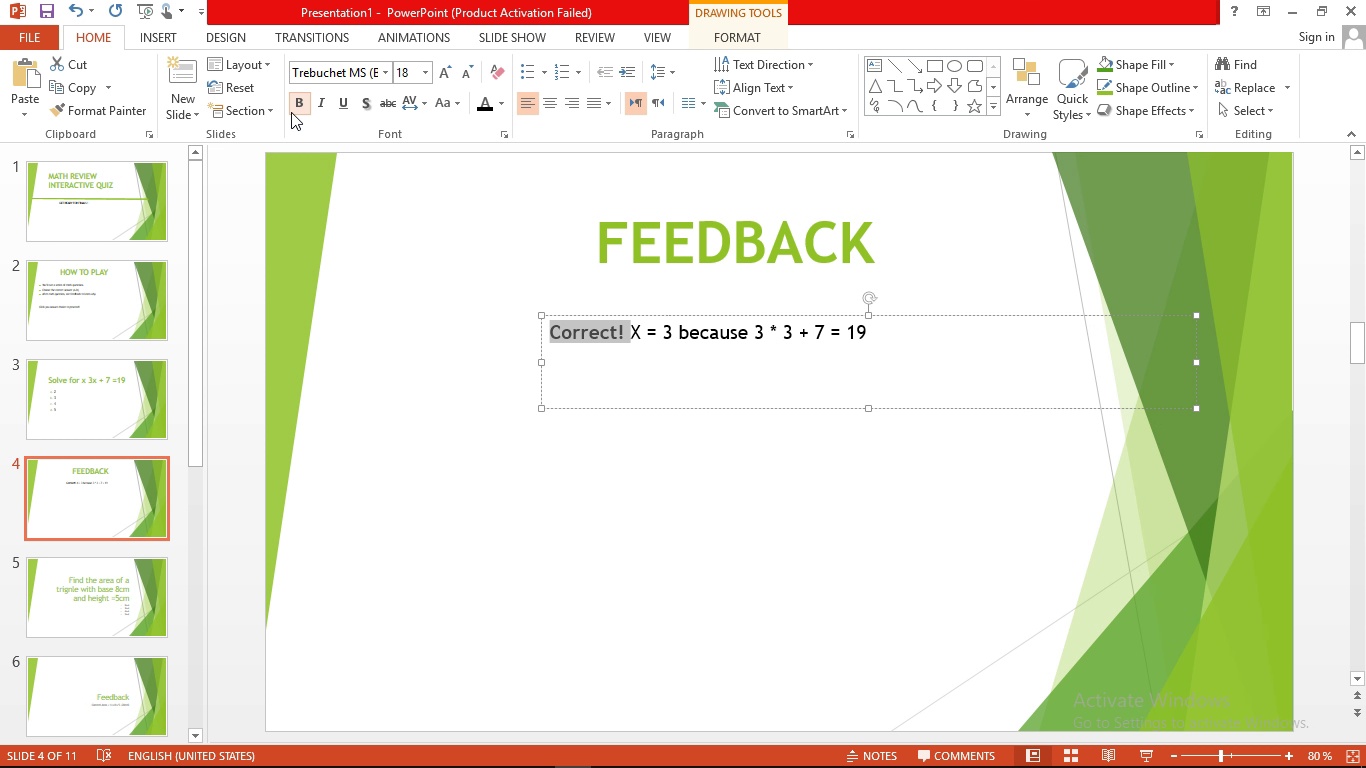 
left_click([342, 110])
 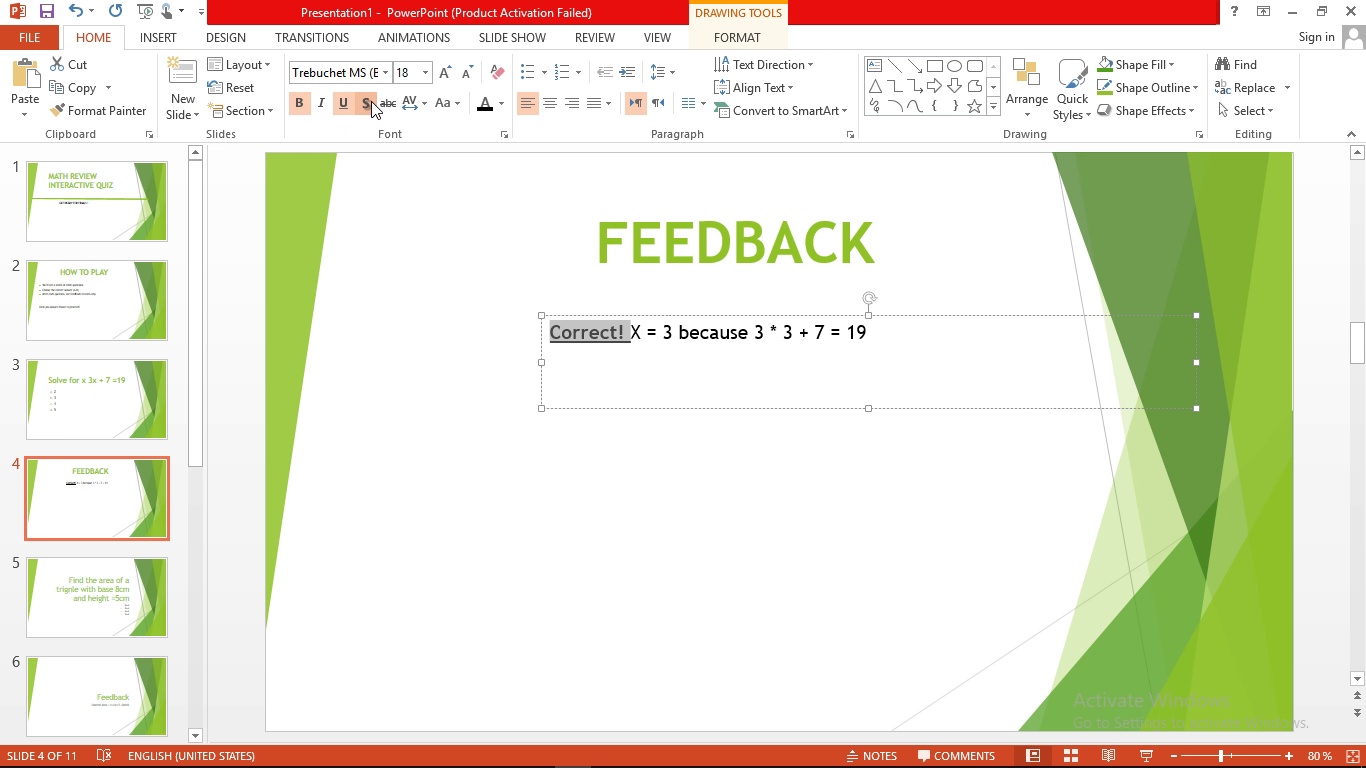 
left_click([371, 101])
 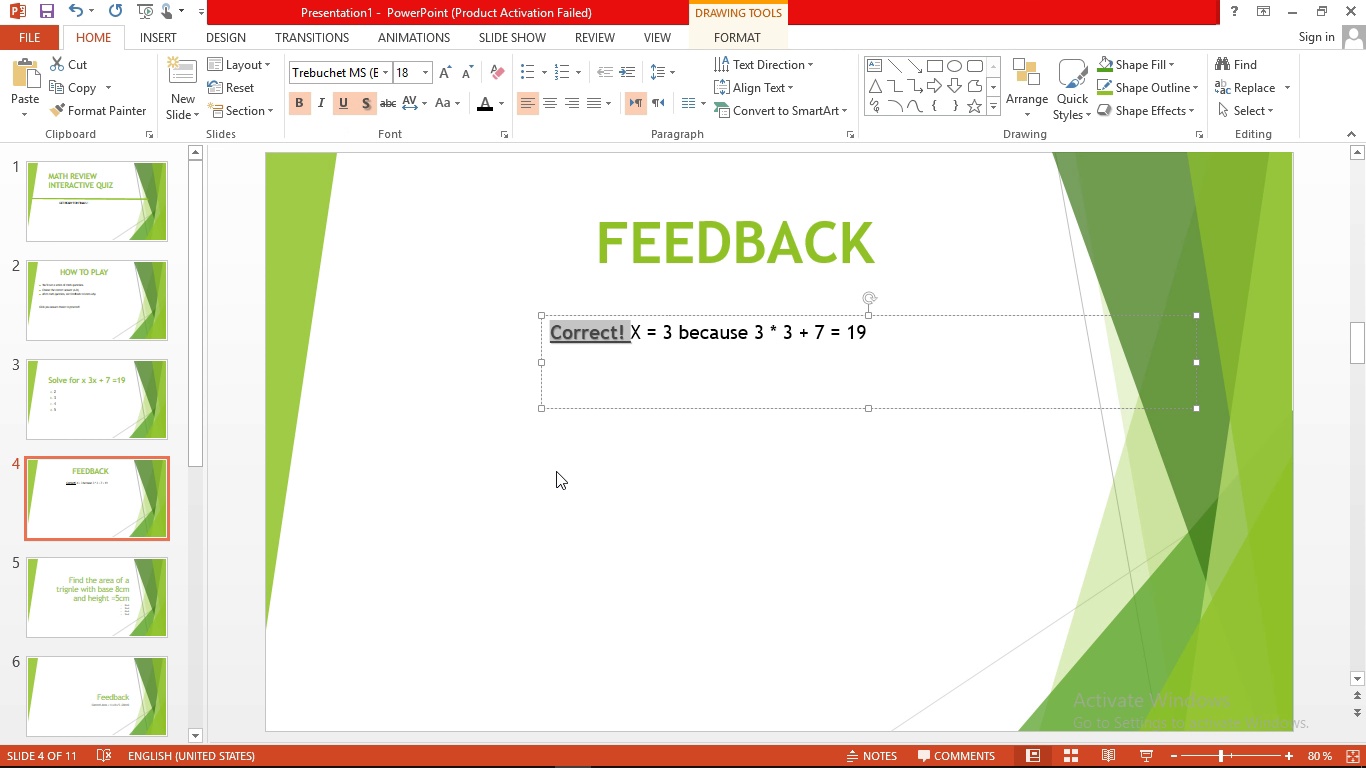 
left_click([556, 471])
 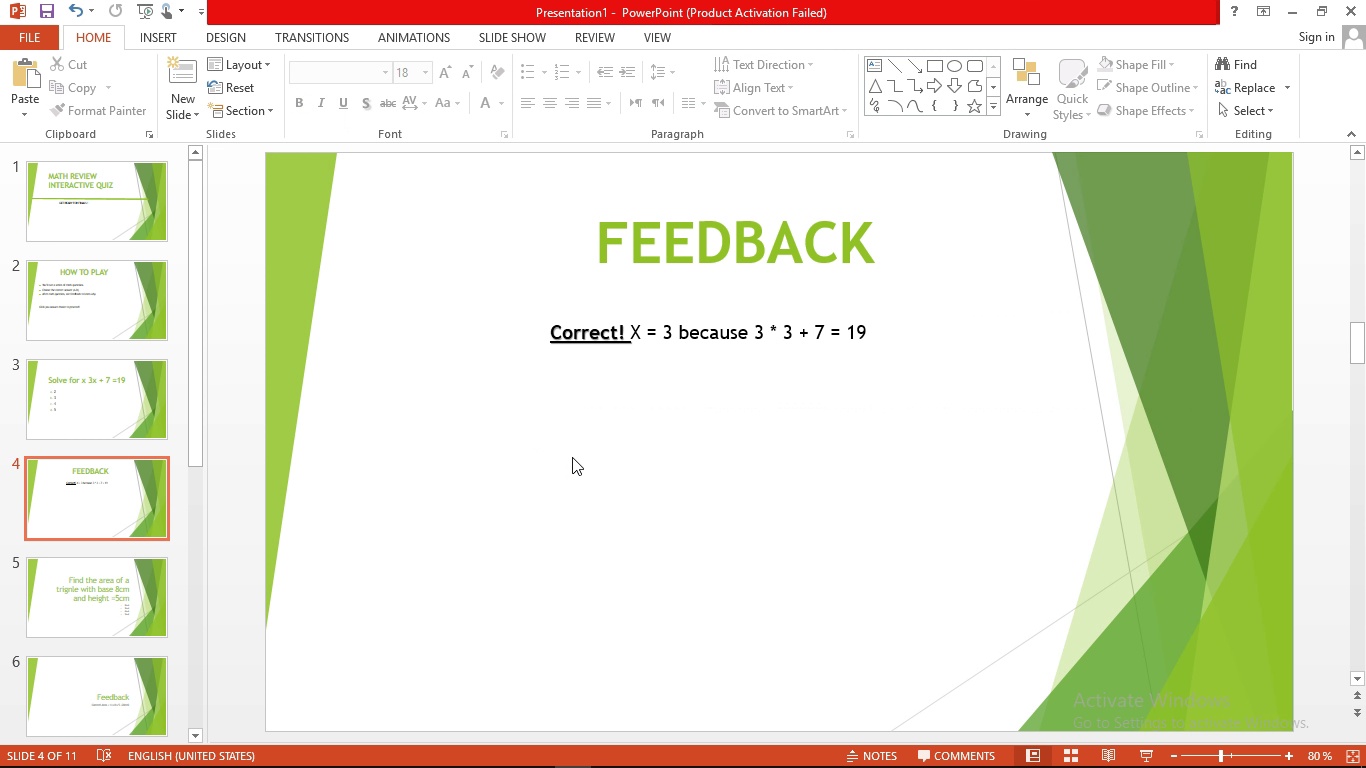 
left_click([633, 383])
 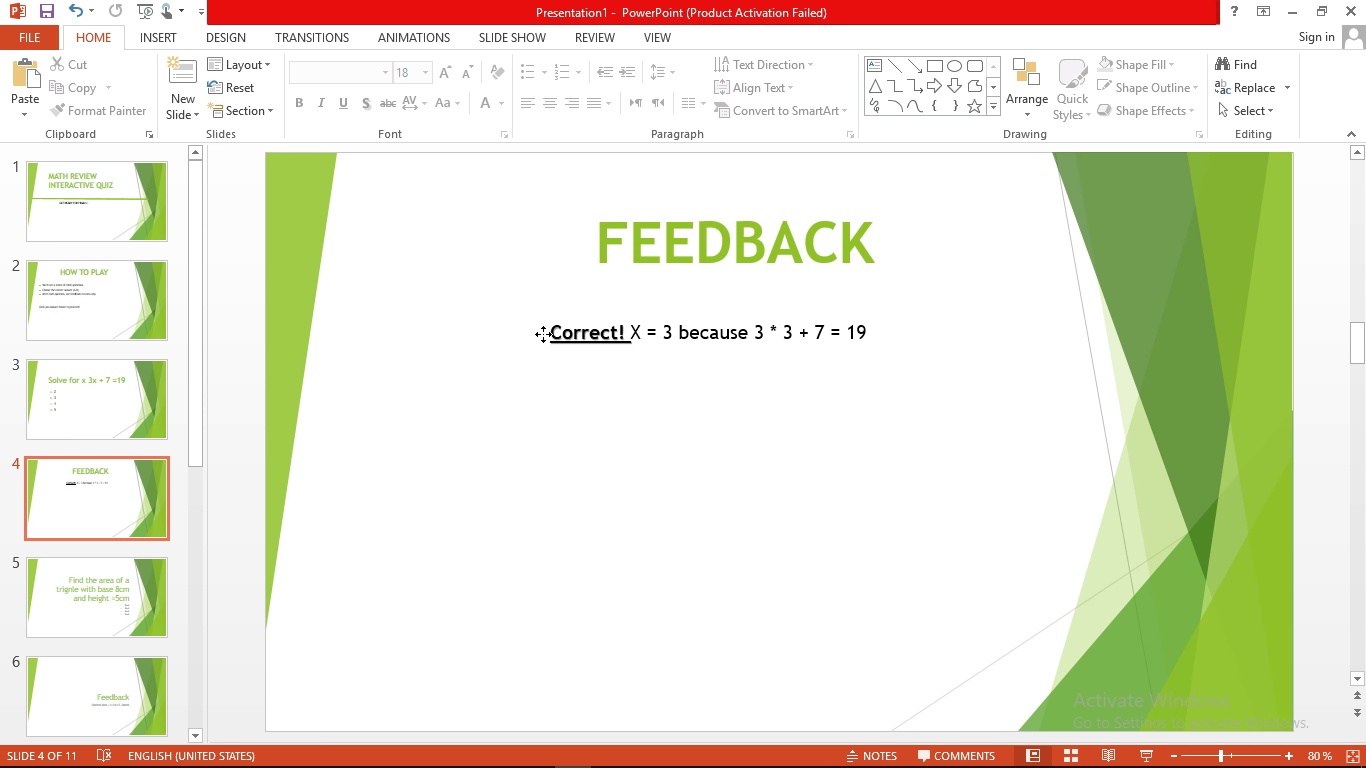 
left_click([543, 334])
 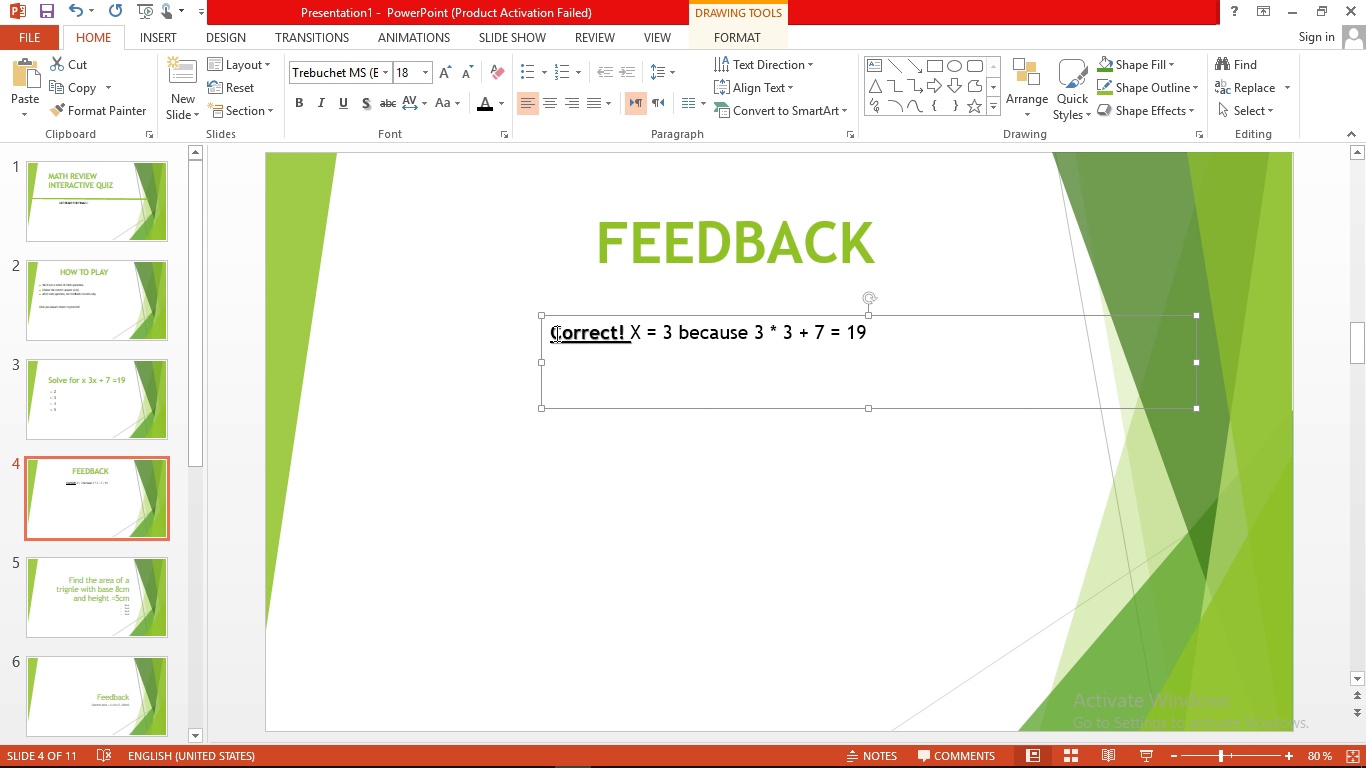 
left_click([555, 333])
 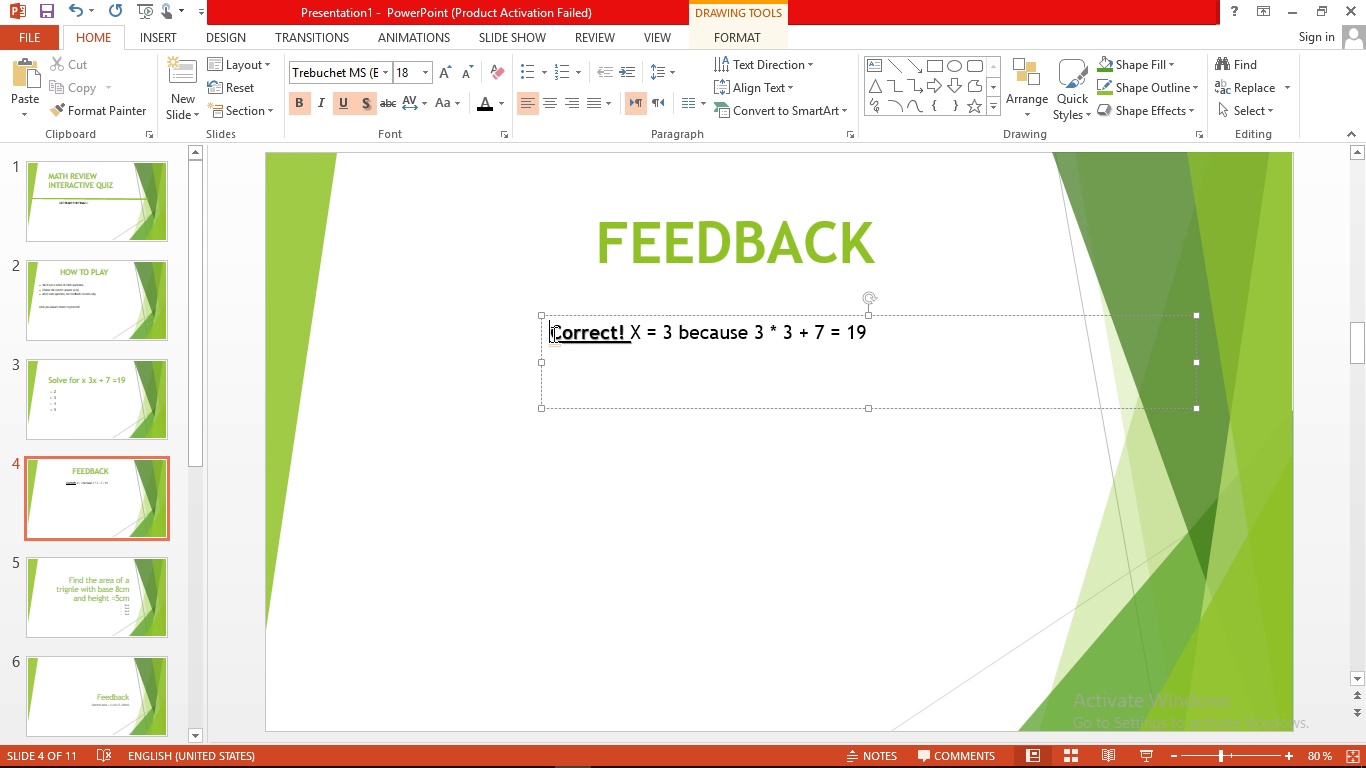 
left_click_drag(start_coordinate=[552, 334], to_coordinate=[975, 341])
 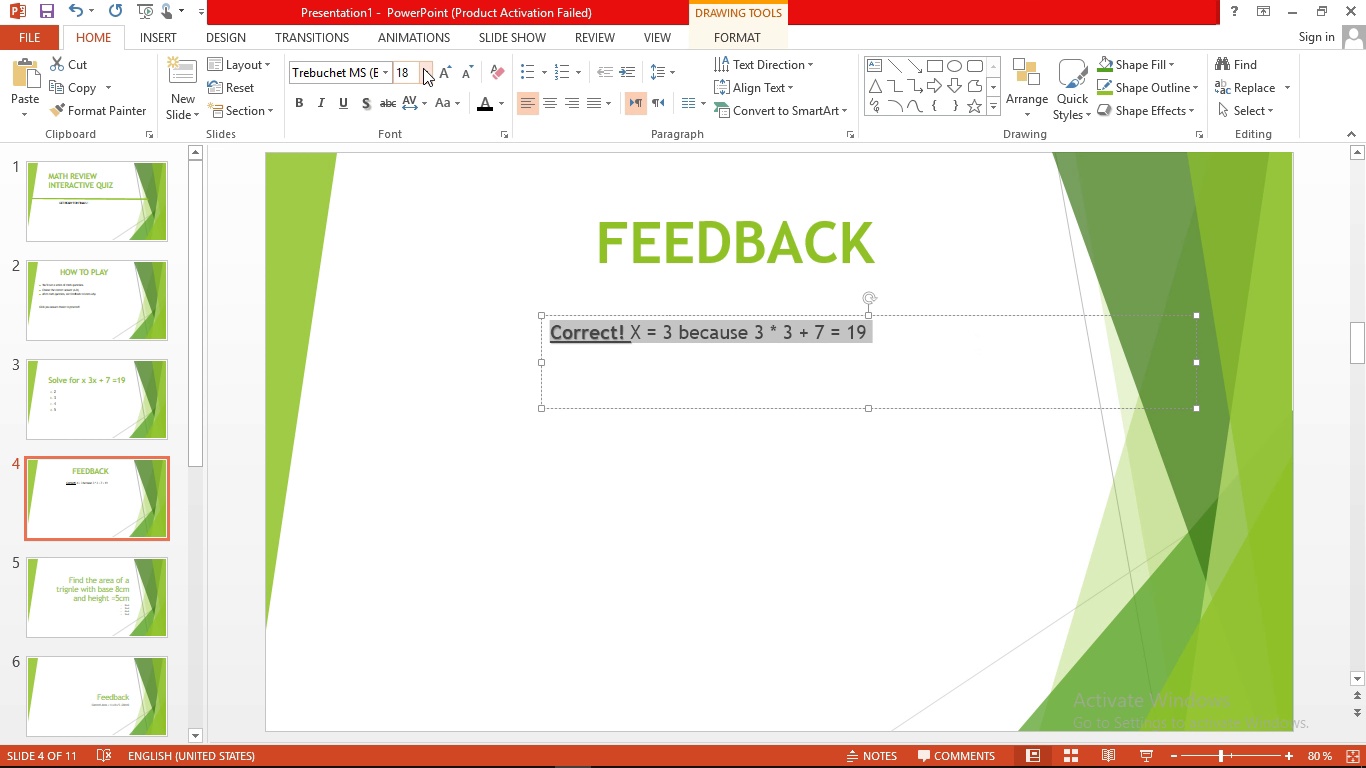 
left_click([423, 68])
 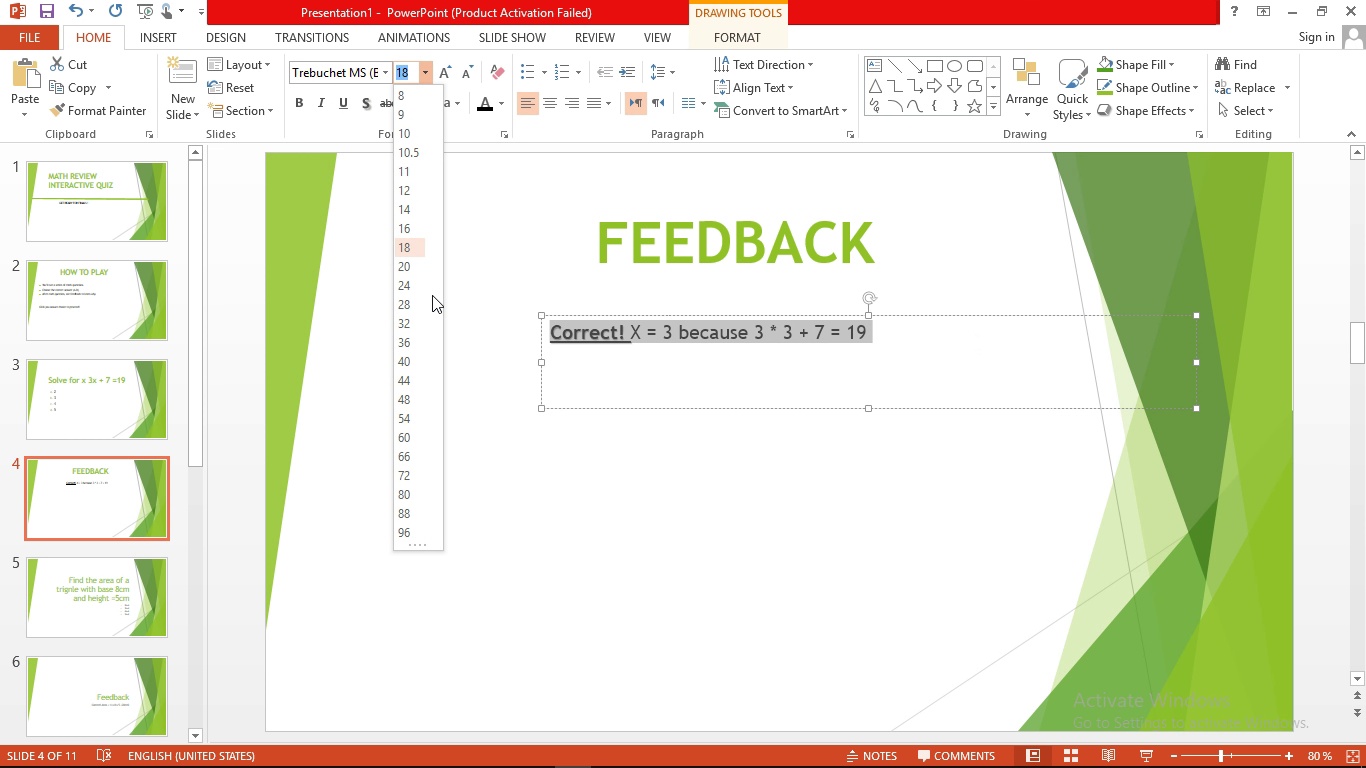 
left_click([414, 309])
 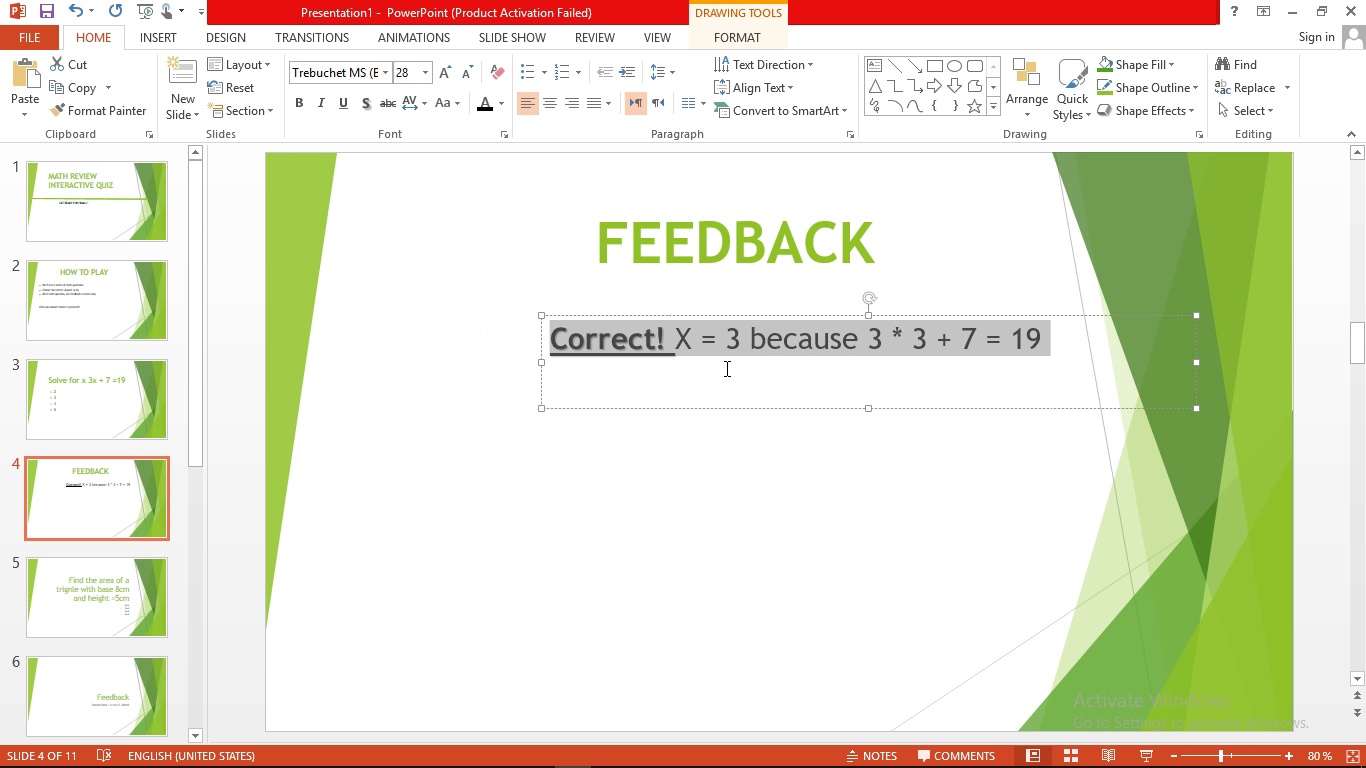 
left_click([725, 368])
 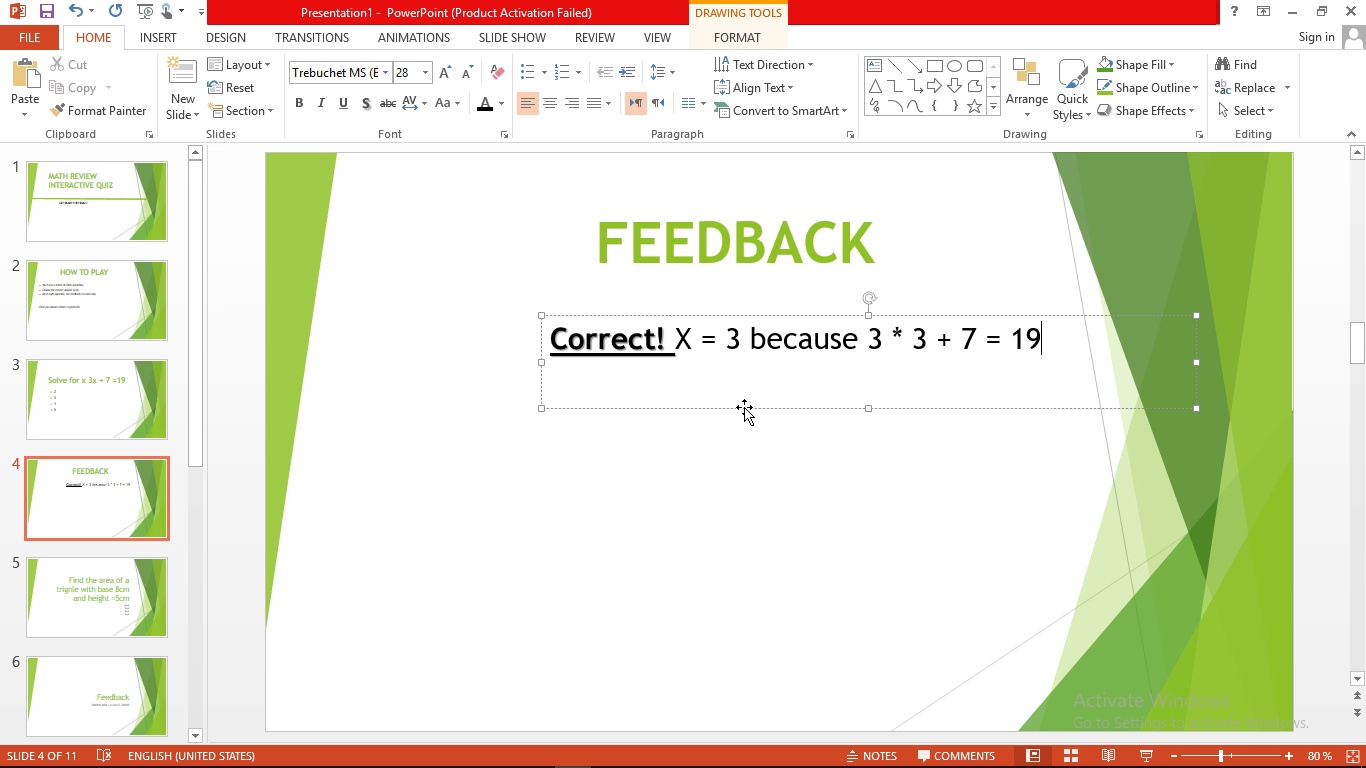 
left_click_drag(start_coordinate=[744, 407], to_coordinate=[666, 410])
 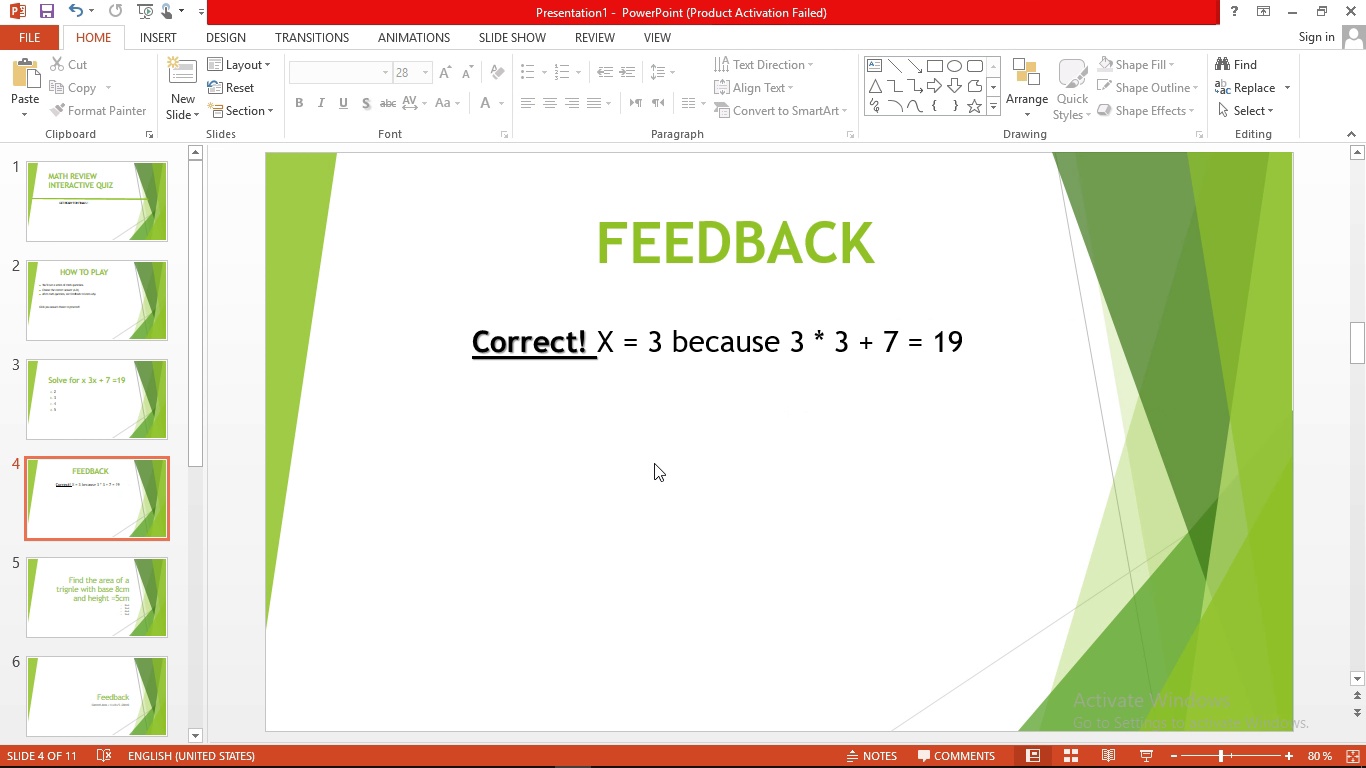 
left_click([654, 463])
 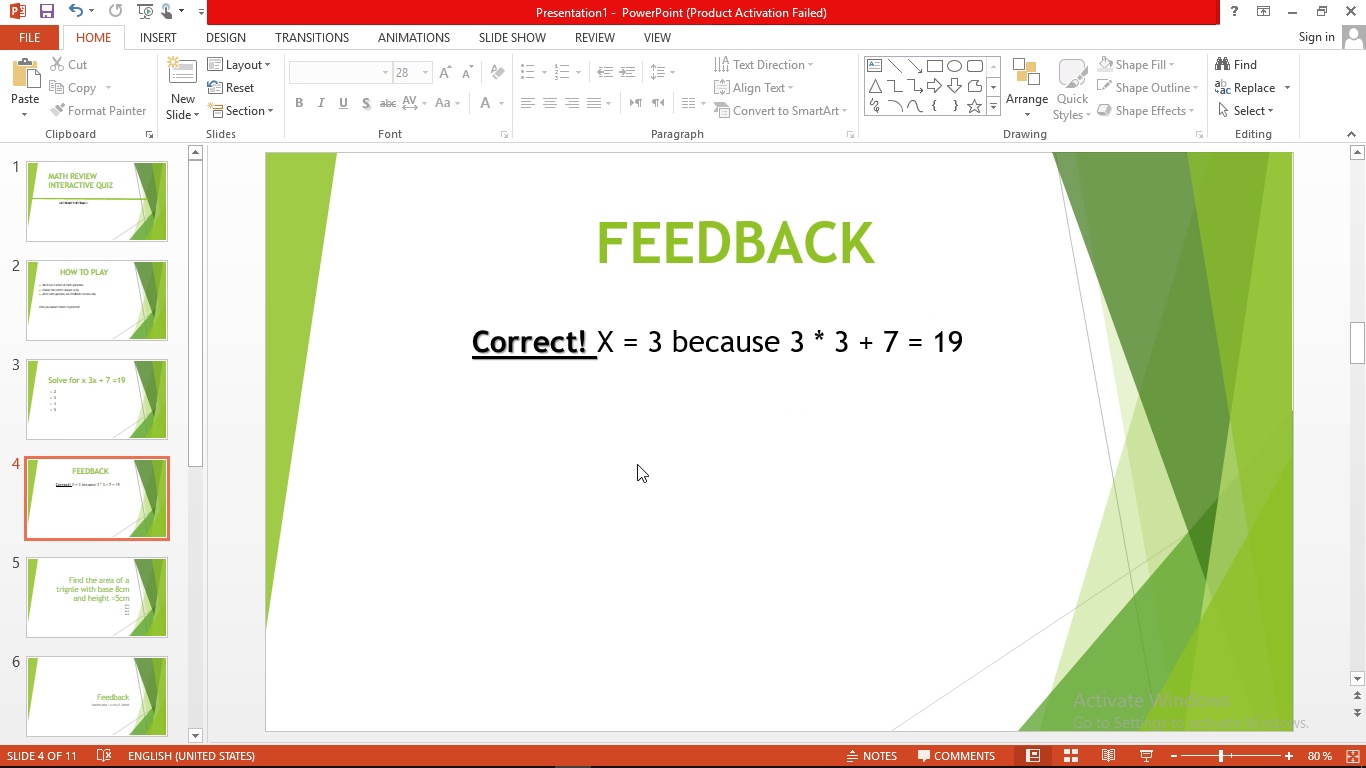 
wait(5.02)
 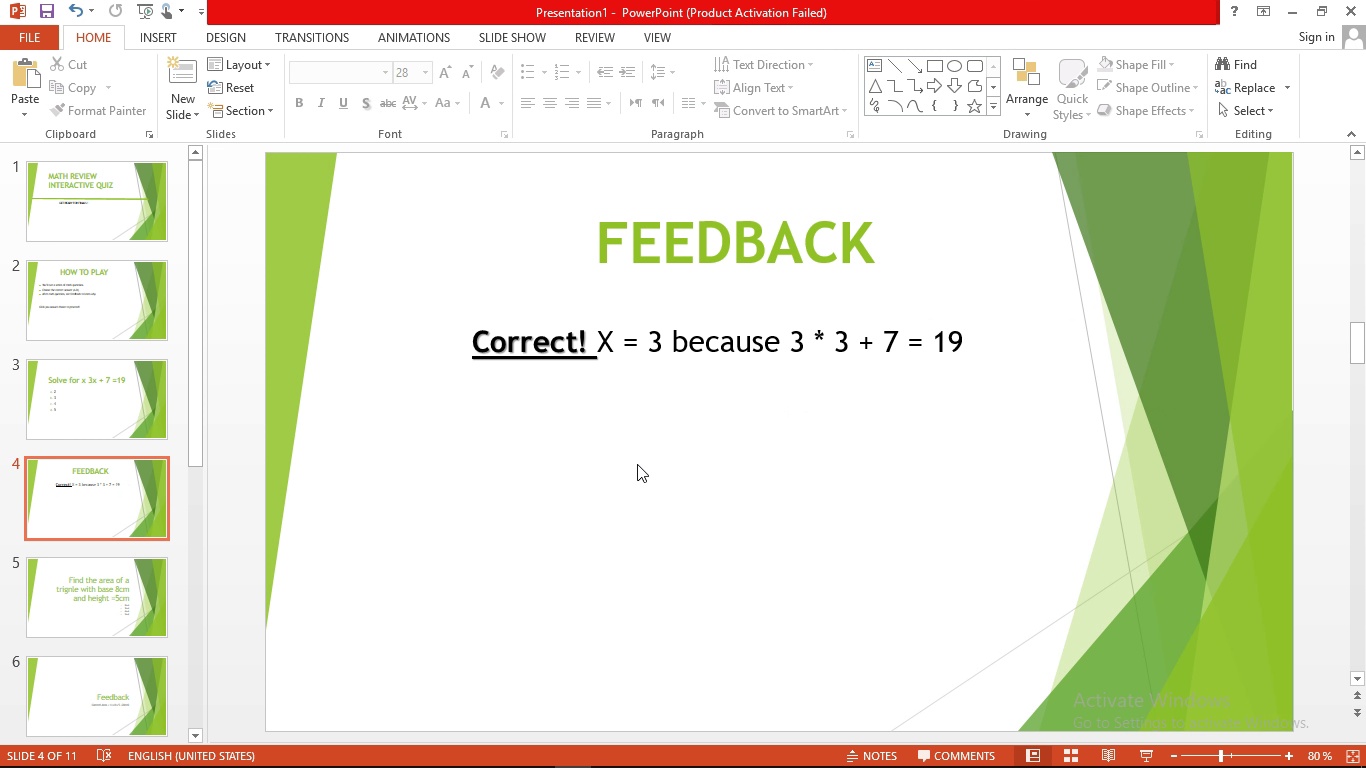 
left_click([120, 577])
 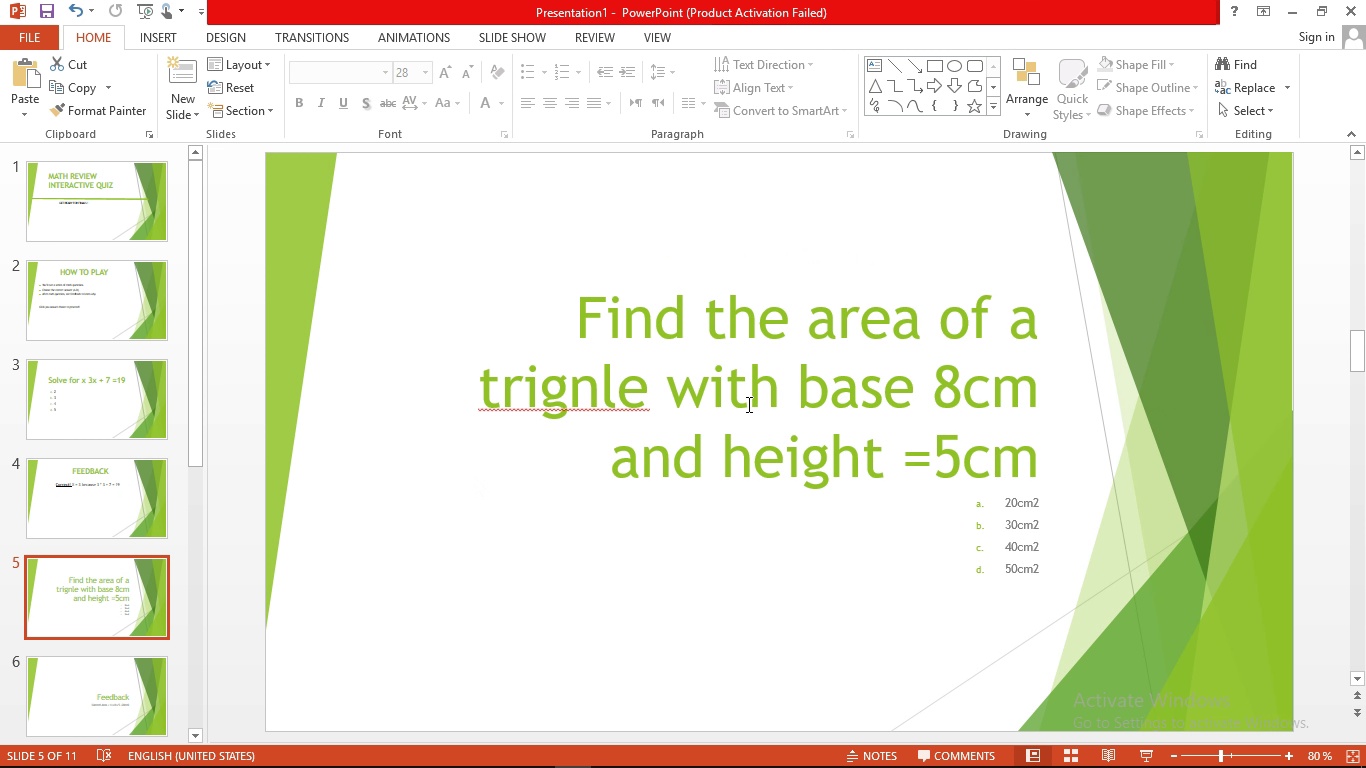 
mouse_move([618, 346])
 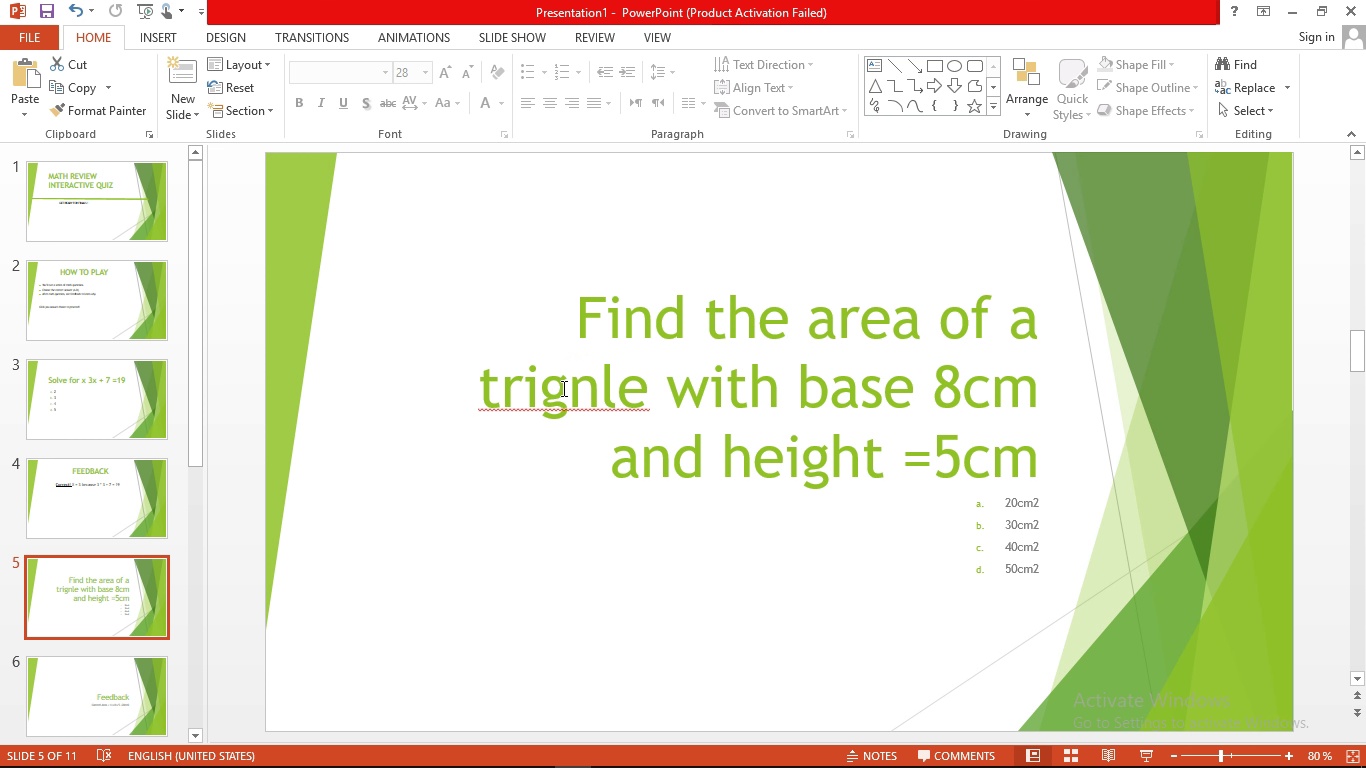 
right_click([562, 388])
 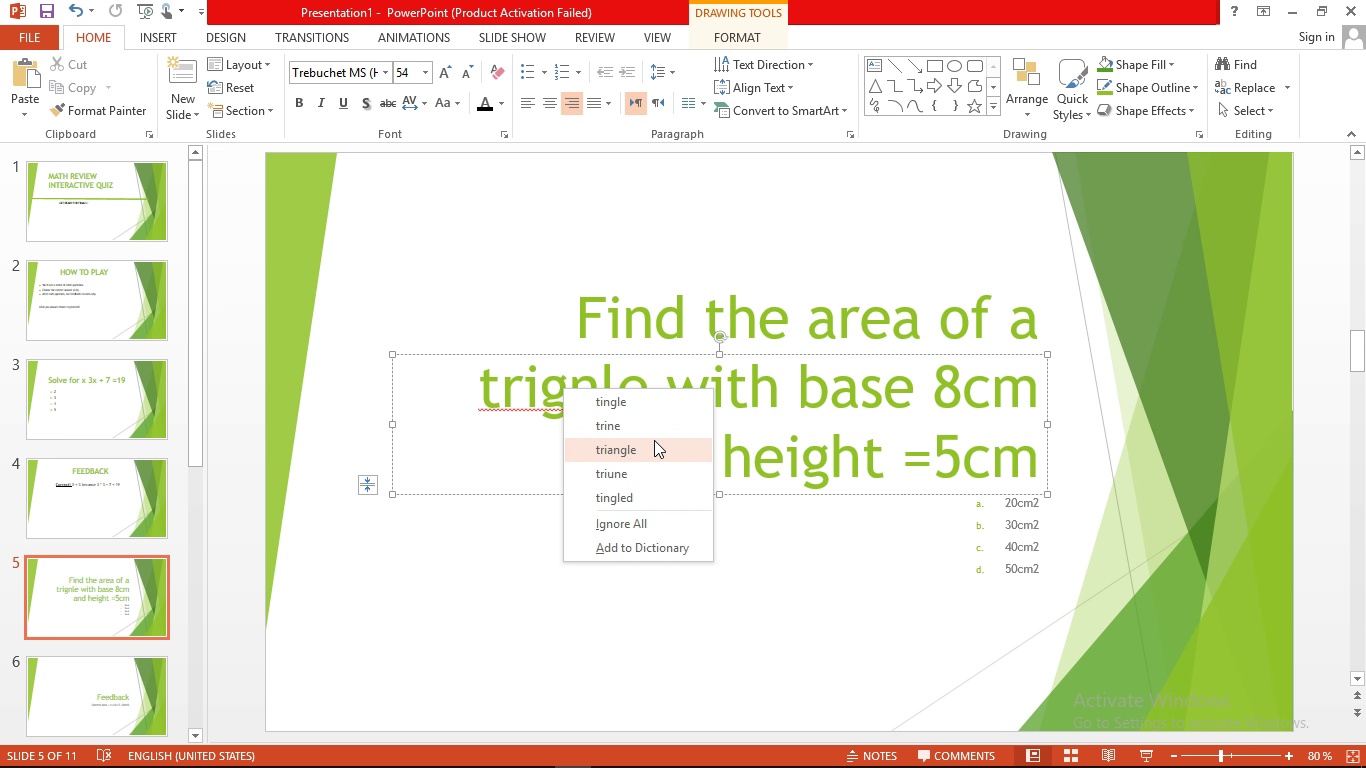 
left_click([641, 447])
 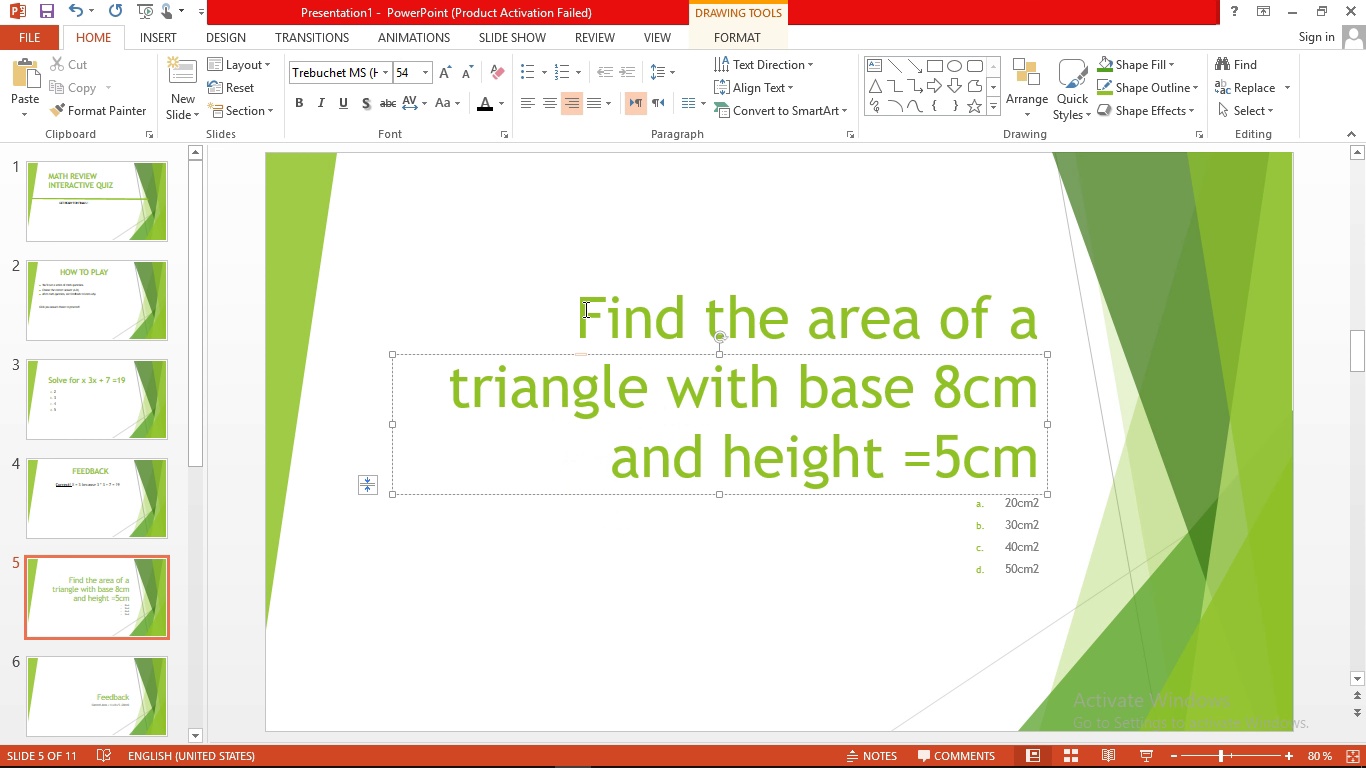 
left_click_drag(start_coordinate=[580, 308], to_coordinate=[1136, 464])
 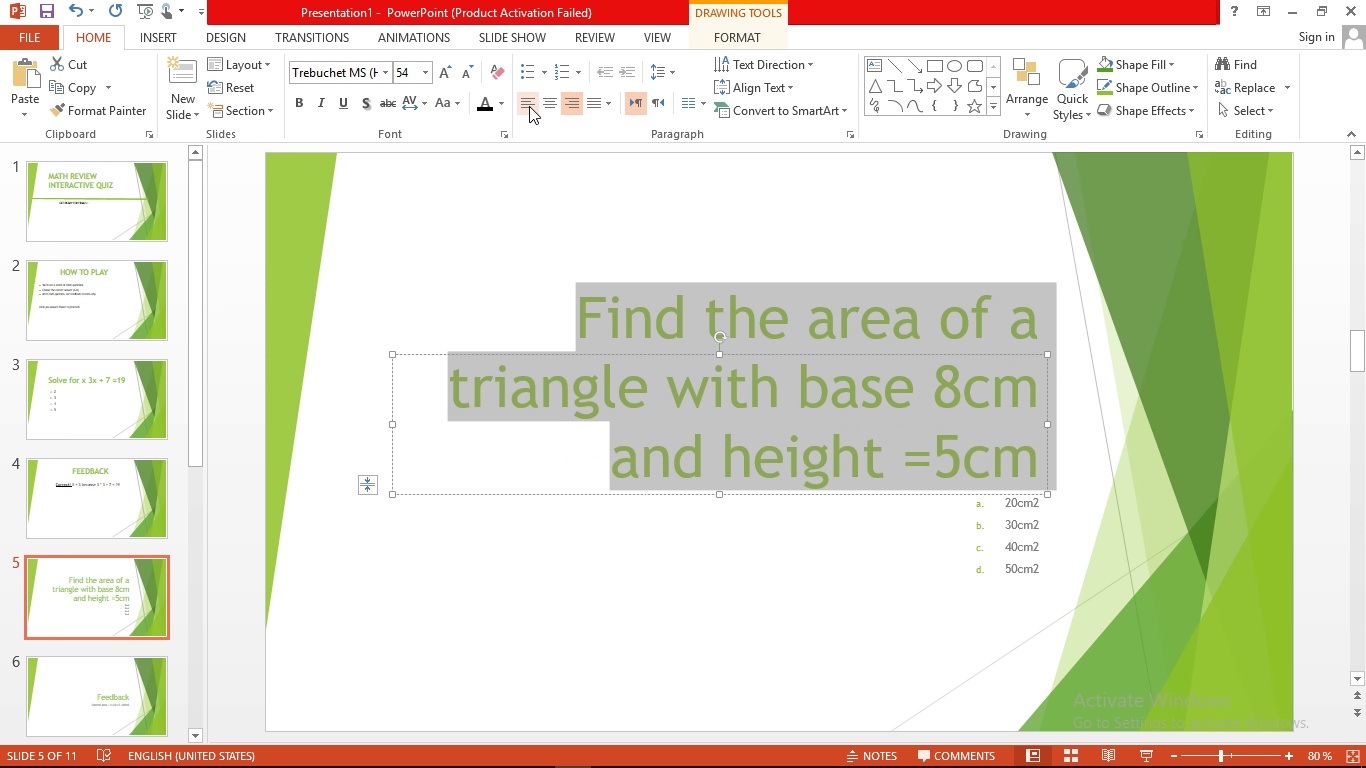 
left_click([525, 108])
 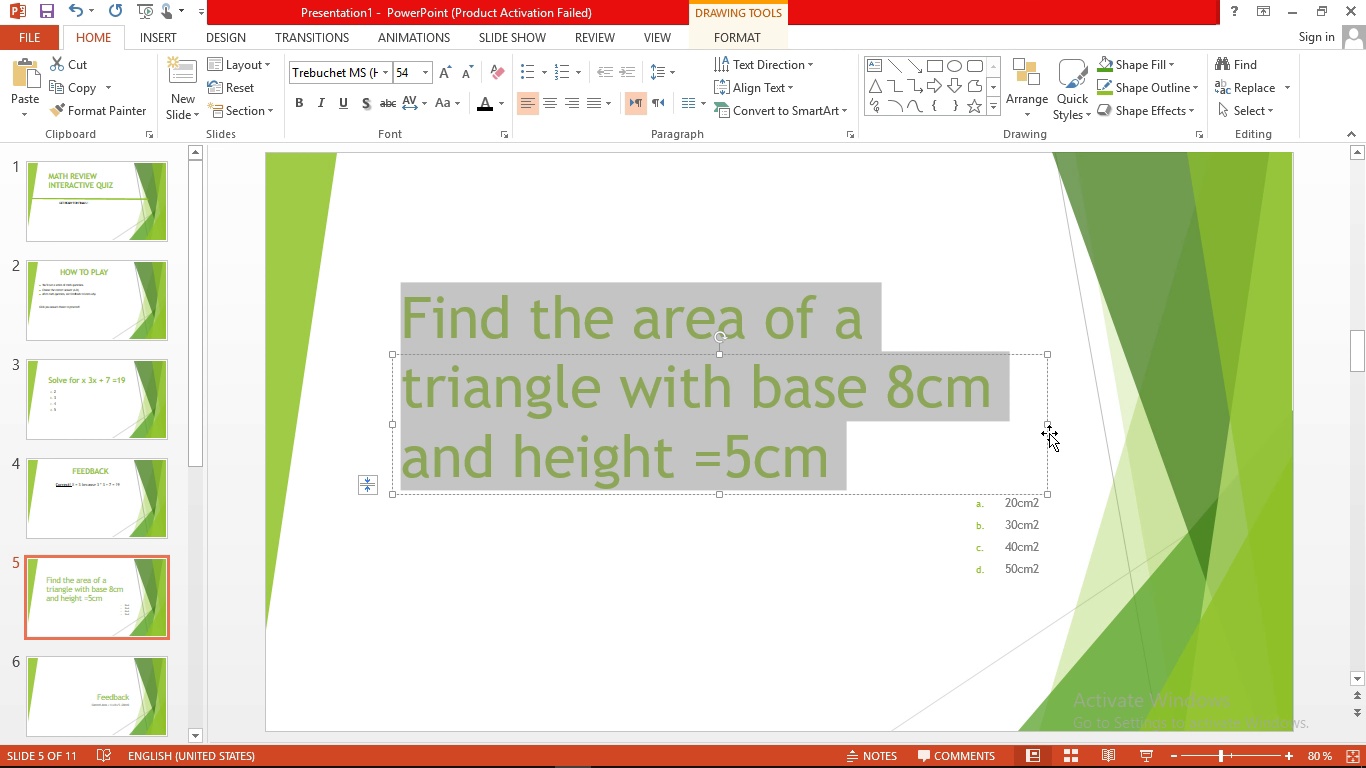 
left_click_drag(start_coordinate=[1047, 422], to_coordinate=[1290, 427])
 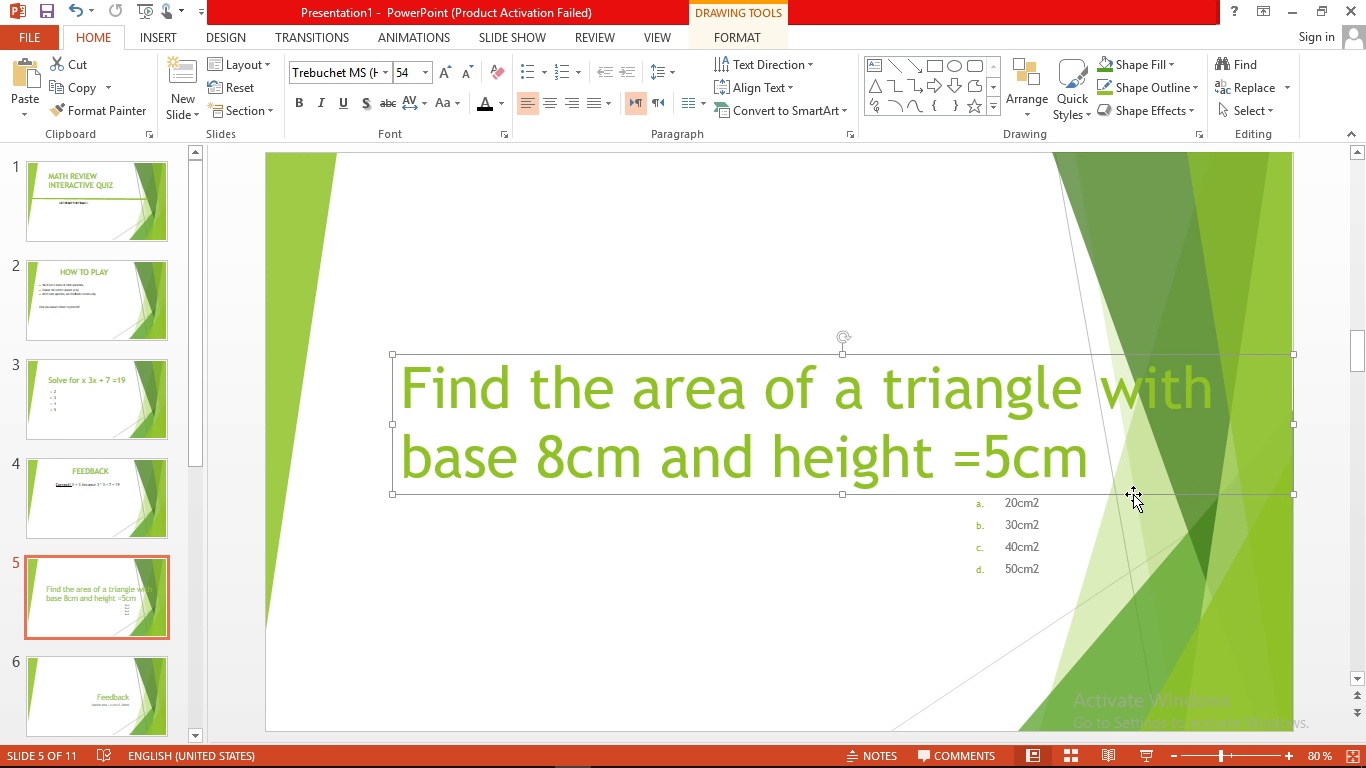 
left_click_drag(start_coordinate=[1133, 496], to_coordinate=[1067, 377])
 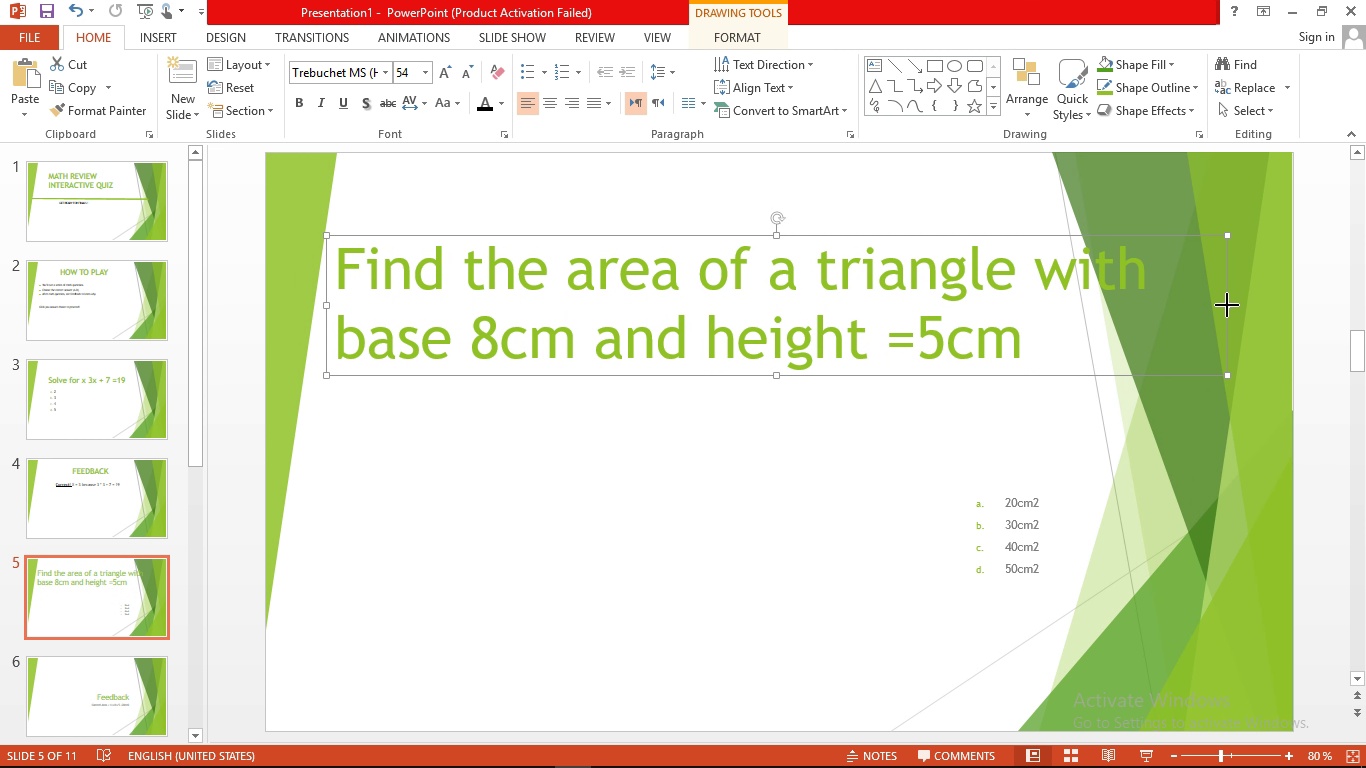 
left_click_drag(start_coordinate=[1227, 305], to_coordinate=[1120, 307])
 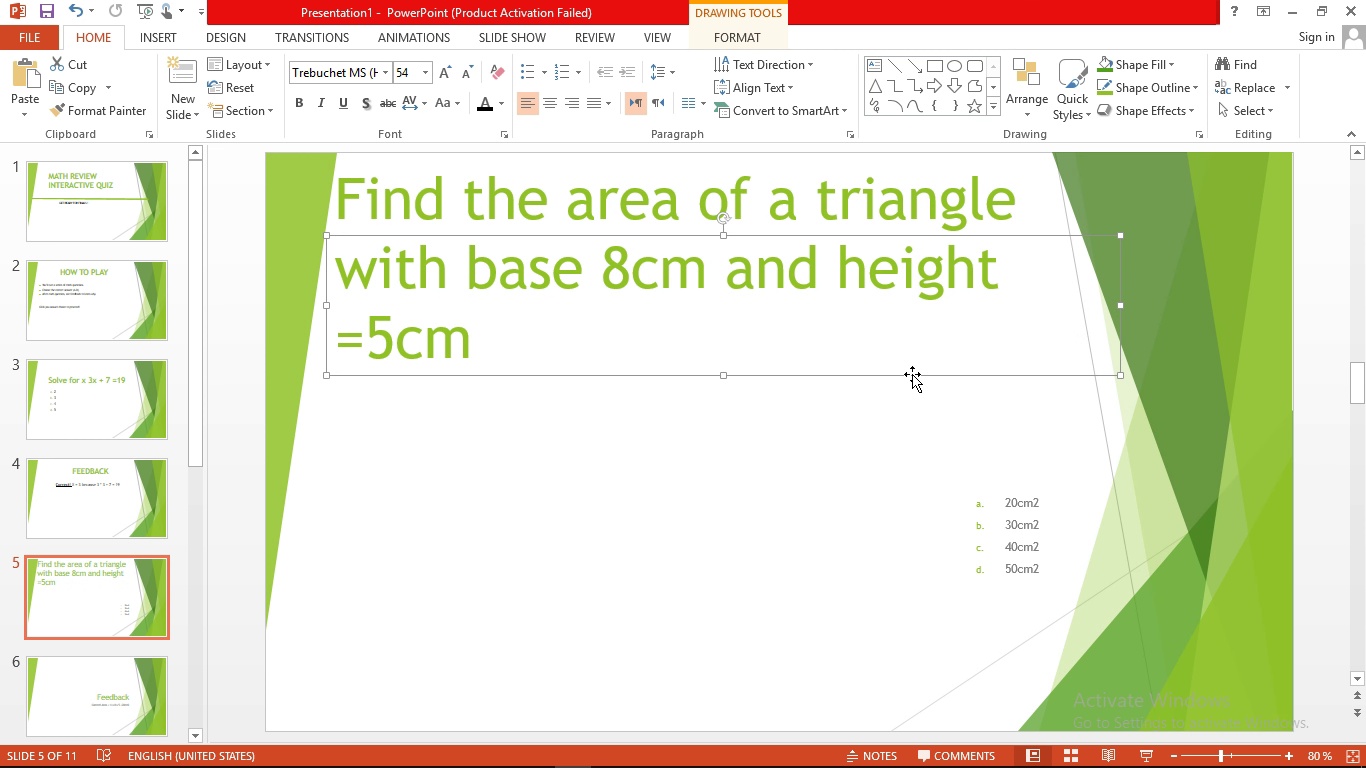 
left_click_drag(start_coordinate=[911, 375], to_coordinate=[919, 401])
 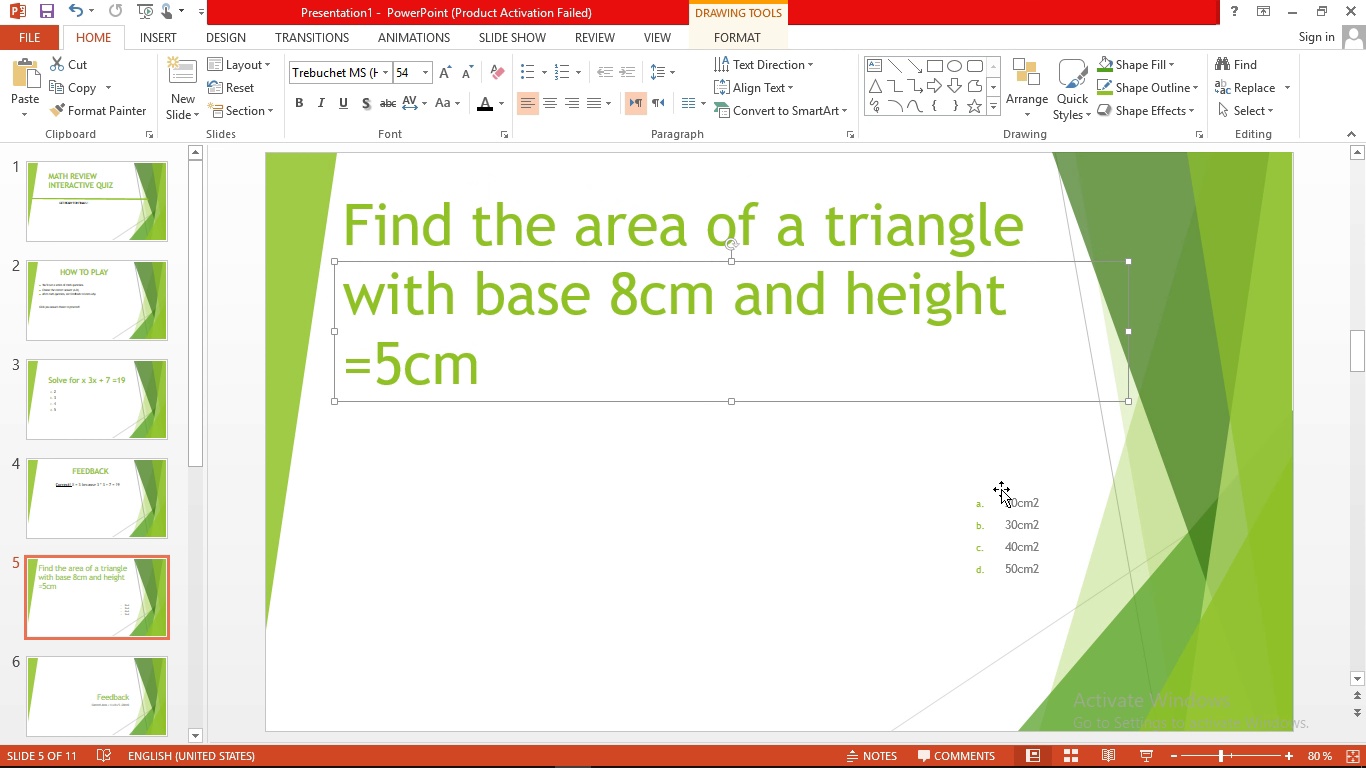 
left_click([1011, 510])
 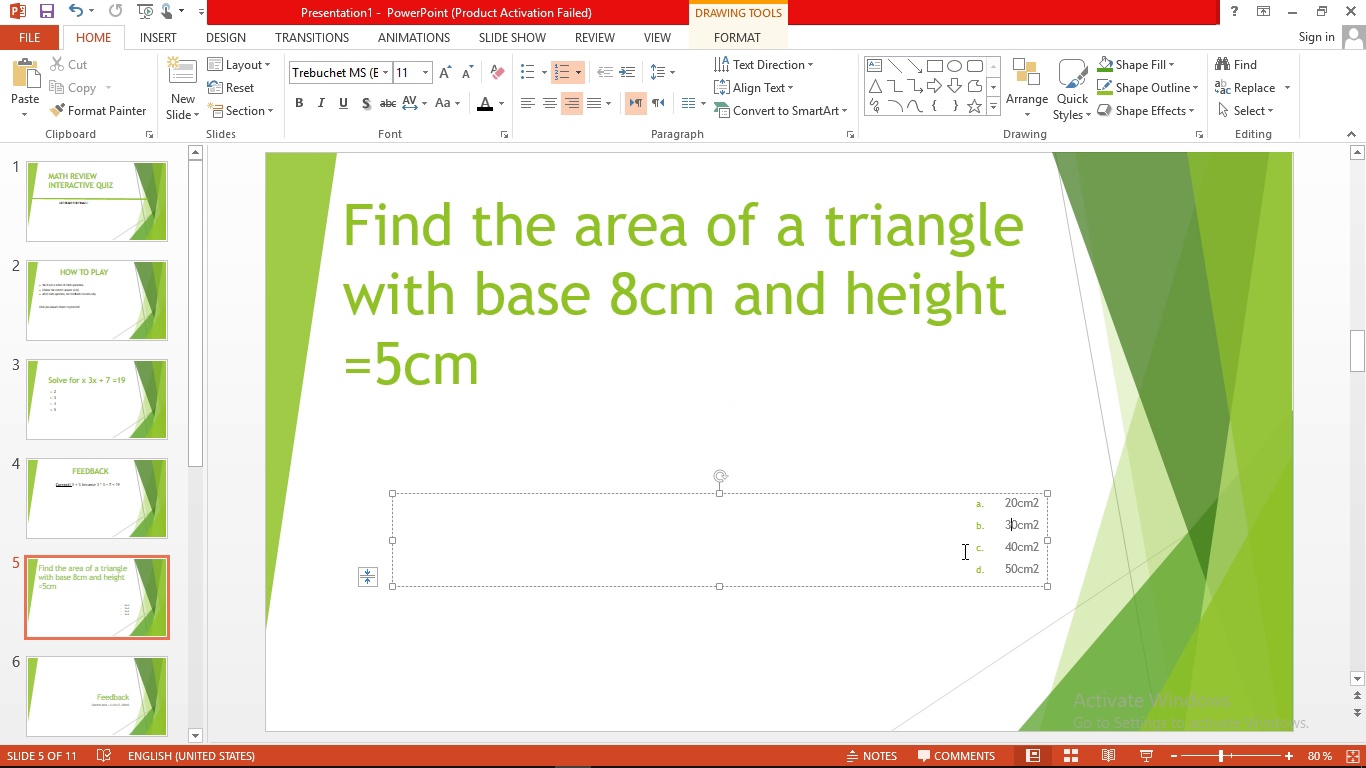 
left_click([963, 551])
 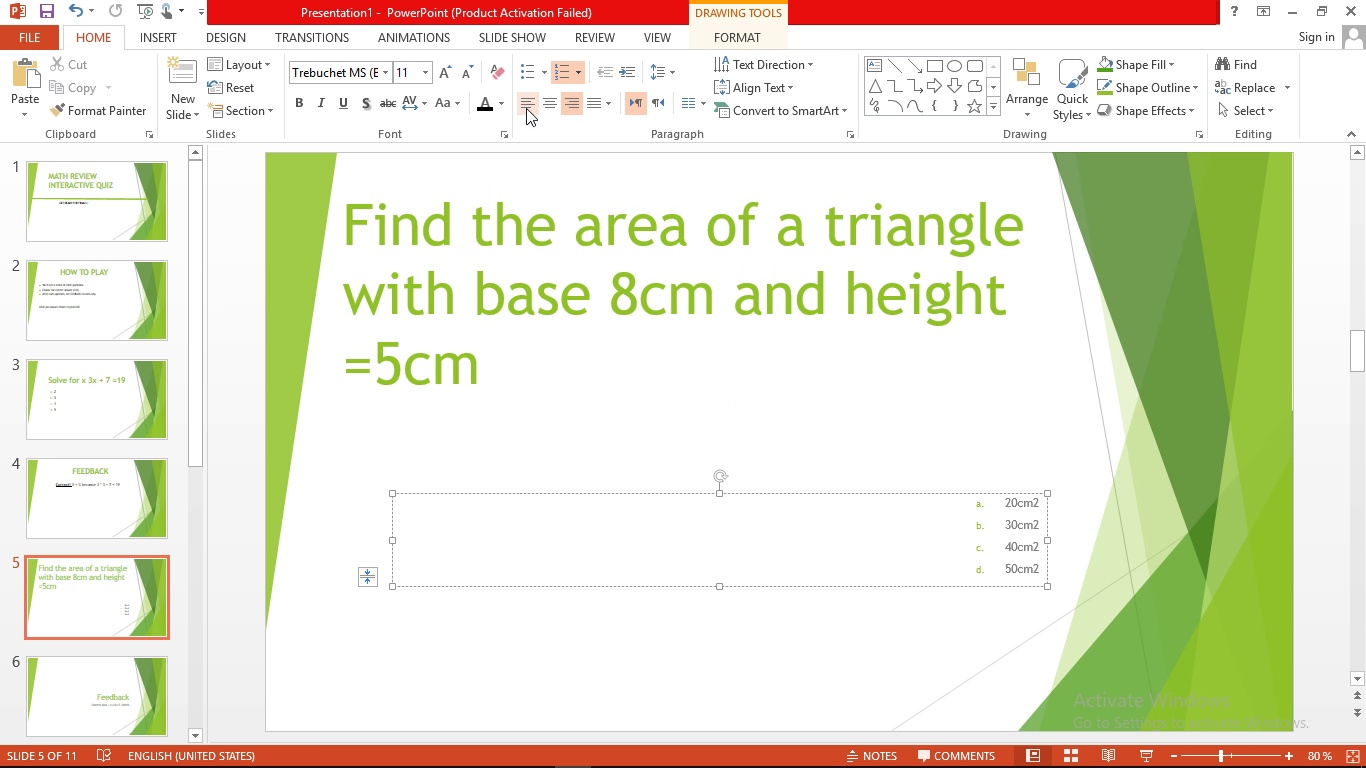 
left_click([526, 108])
 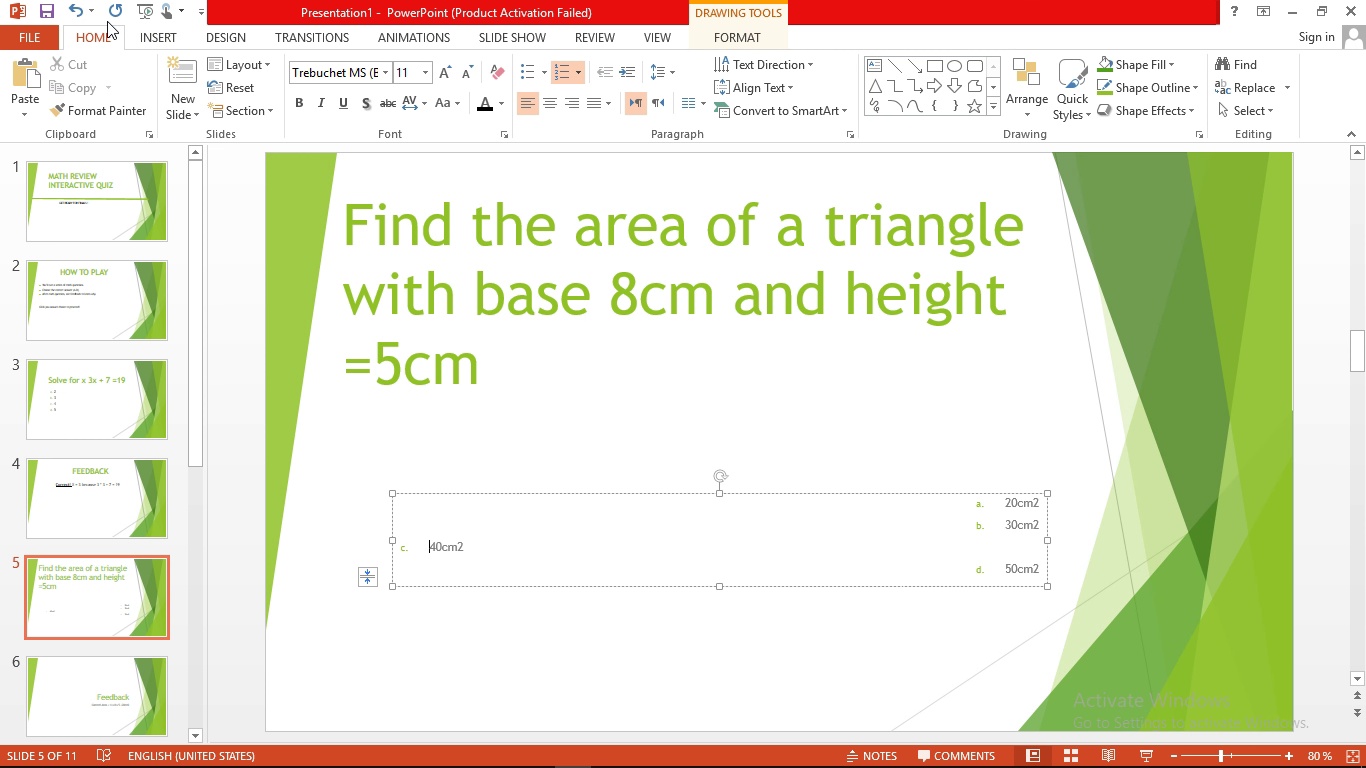 
left_click([76, 10])
 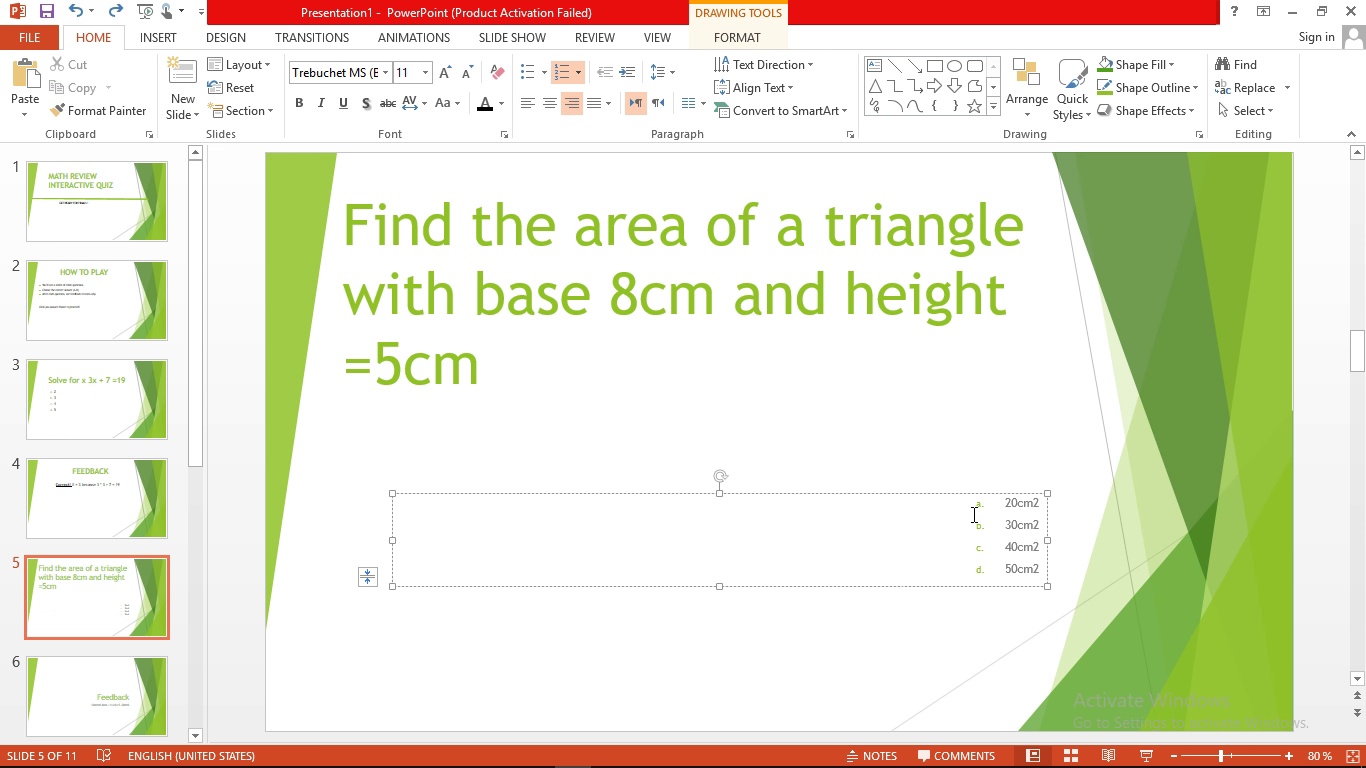 
left_click_drag(start_coordinate=[971, 510], to_coordinate=[1054, 580])
 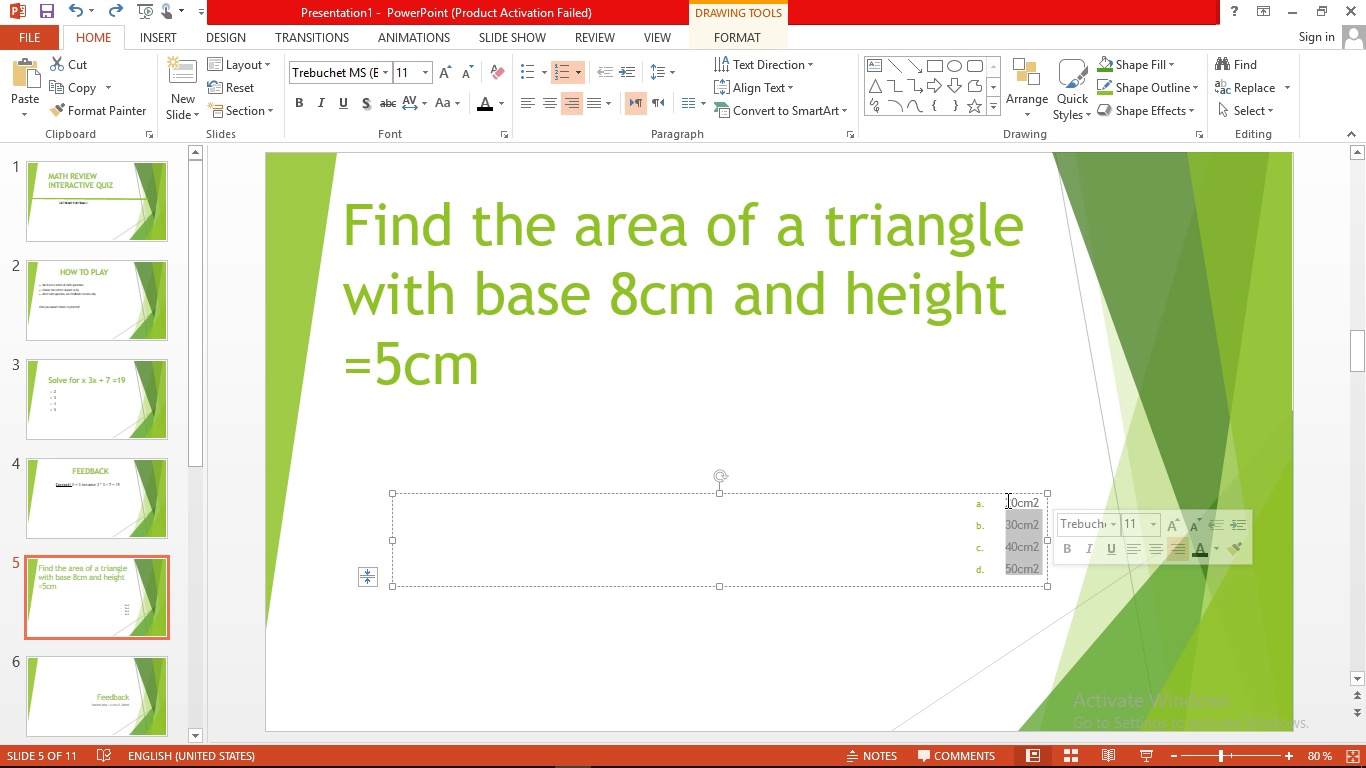 
left_click_drag(start_coordinate=[1006, 503], to_coordinate=[1047, 575])
 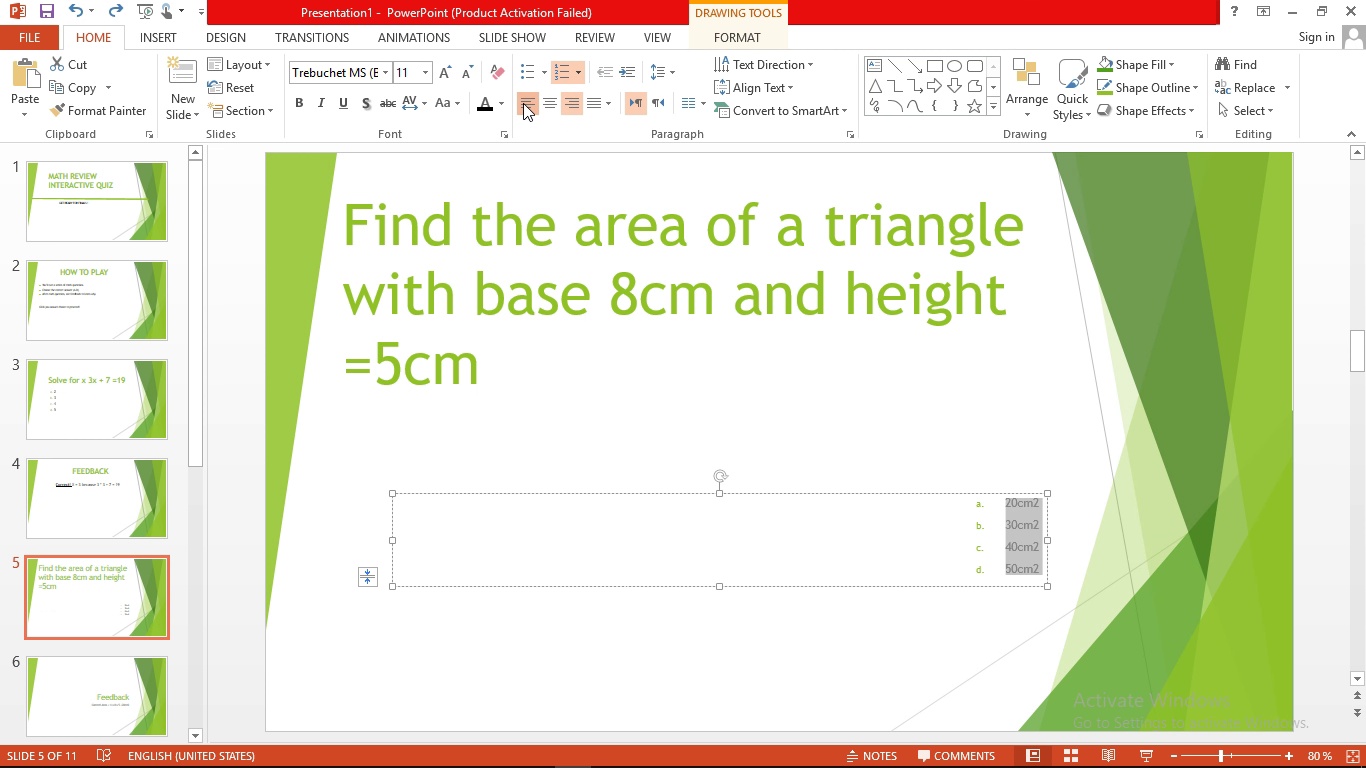 
left_click([523, 103])
 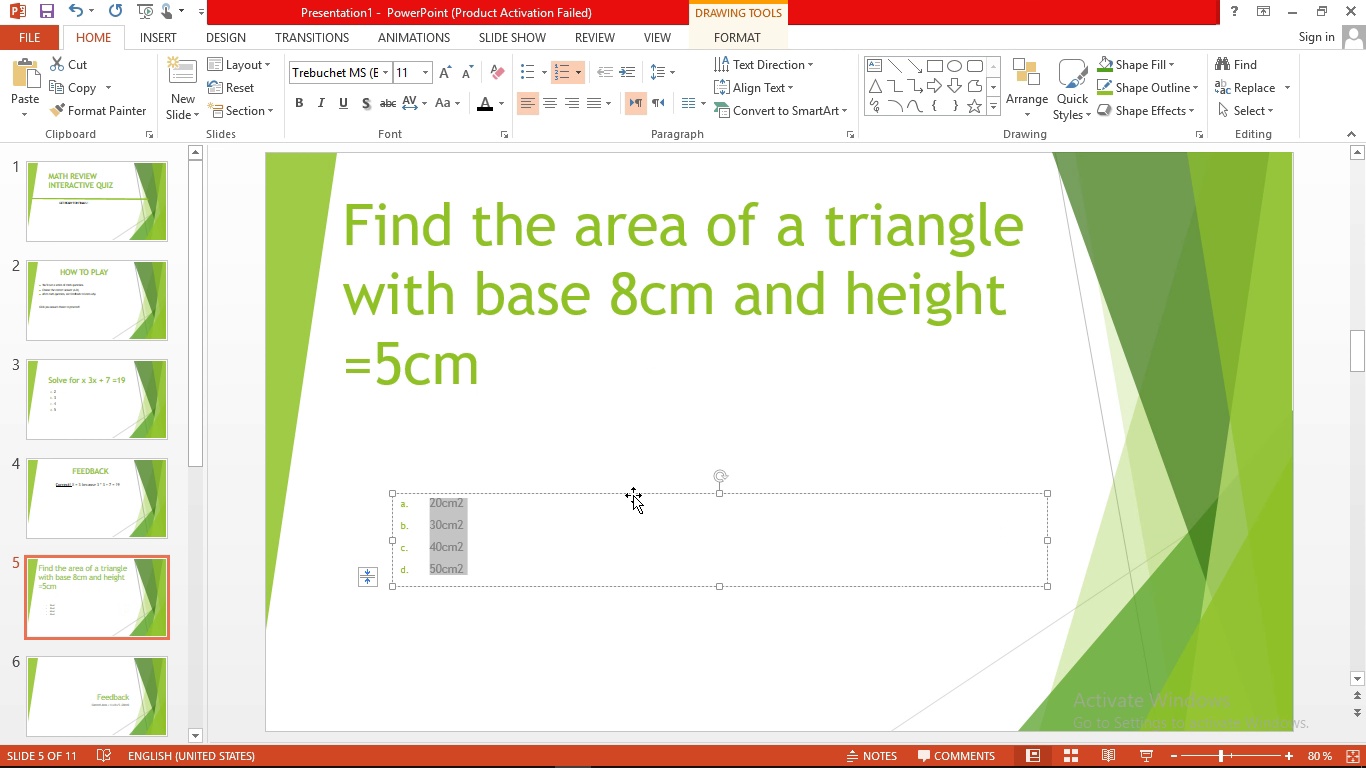 
left_click_drag(start_coordinate=[633, 495], to_coordinate=[626, 444])
 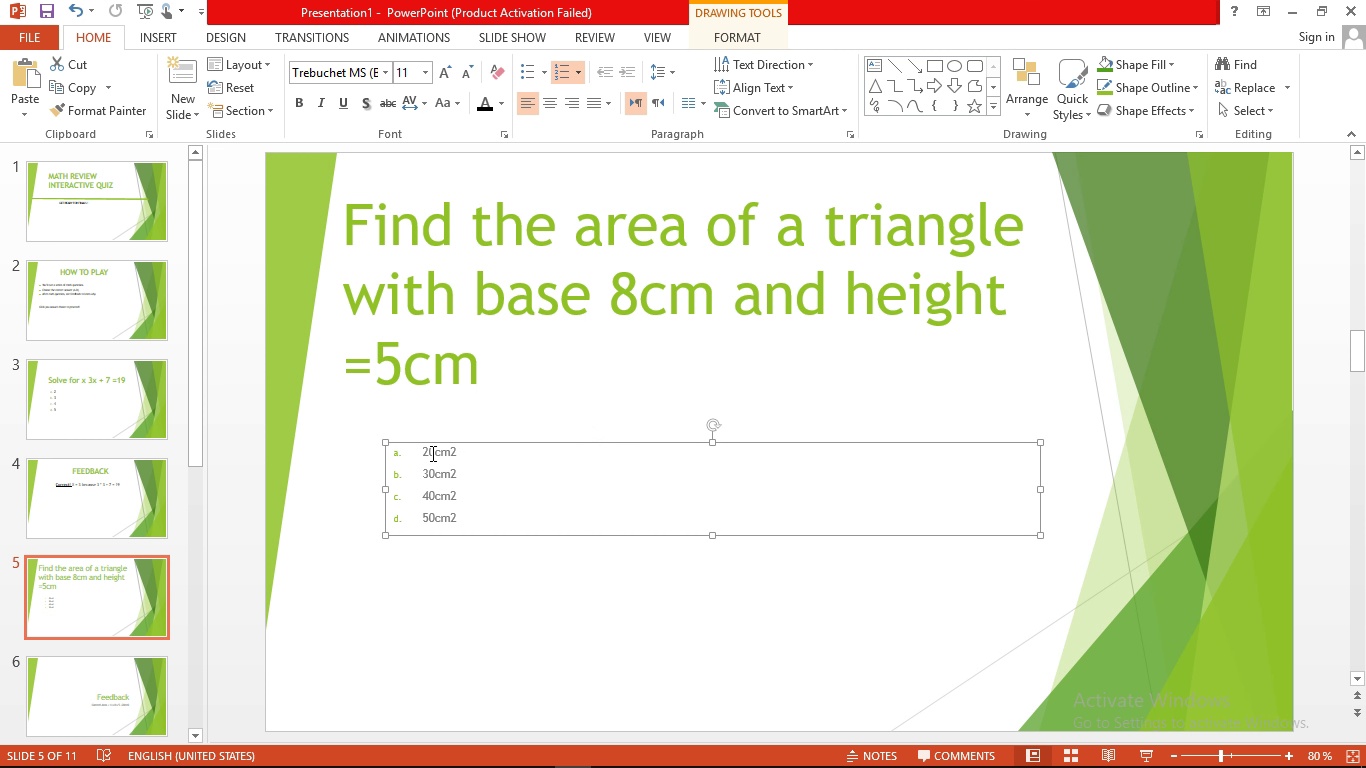 
double_click([431, 453])
 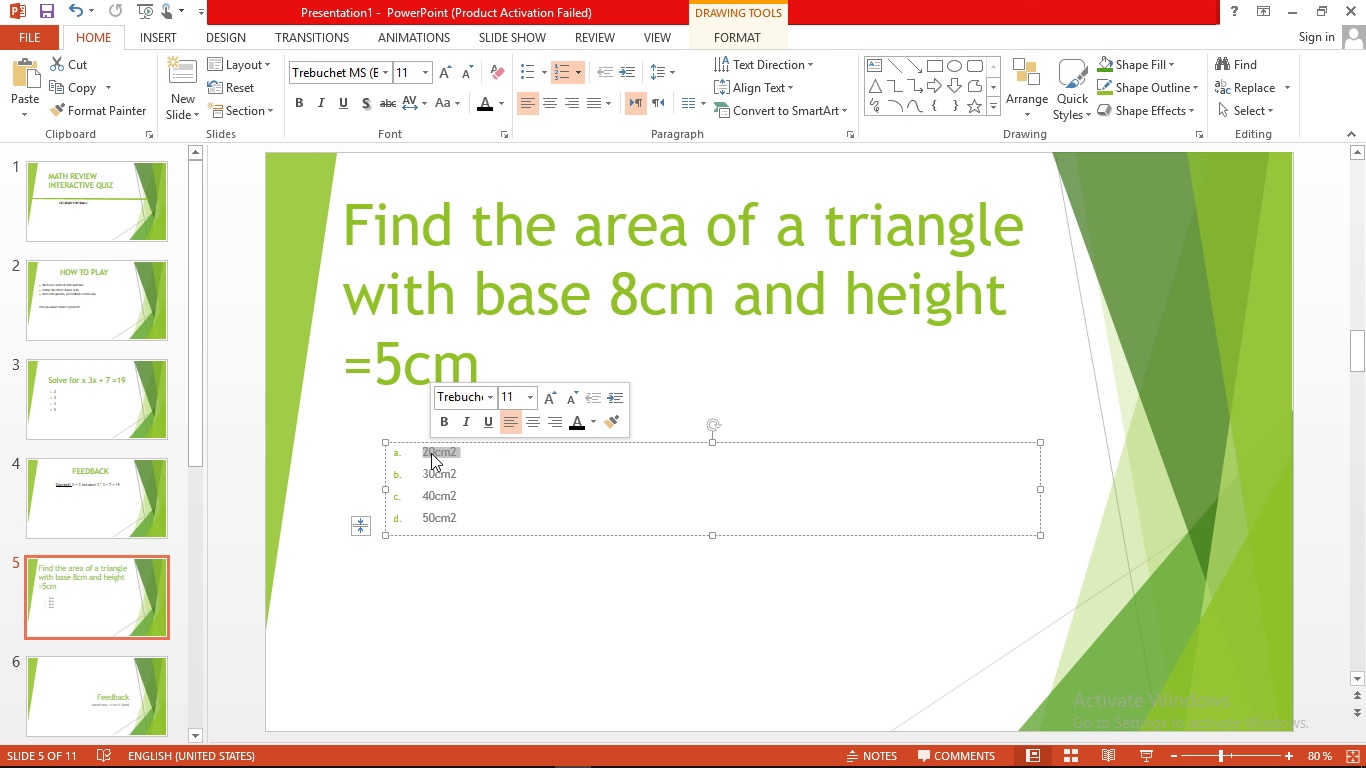 
triple_click([431, 453])
 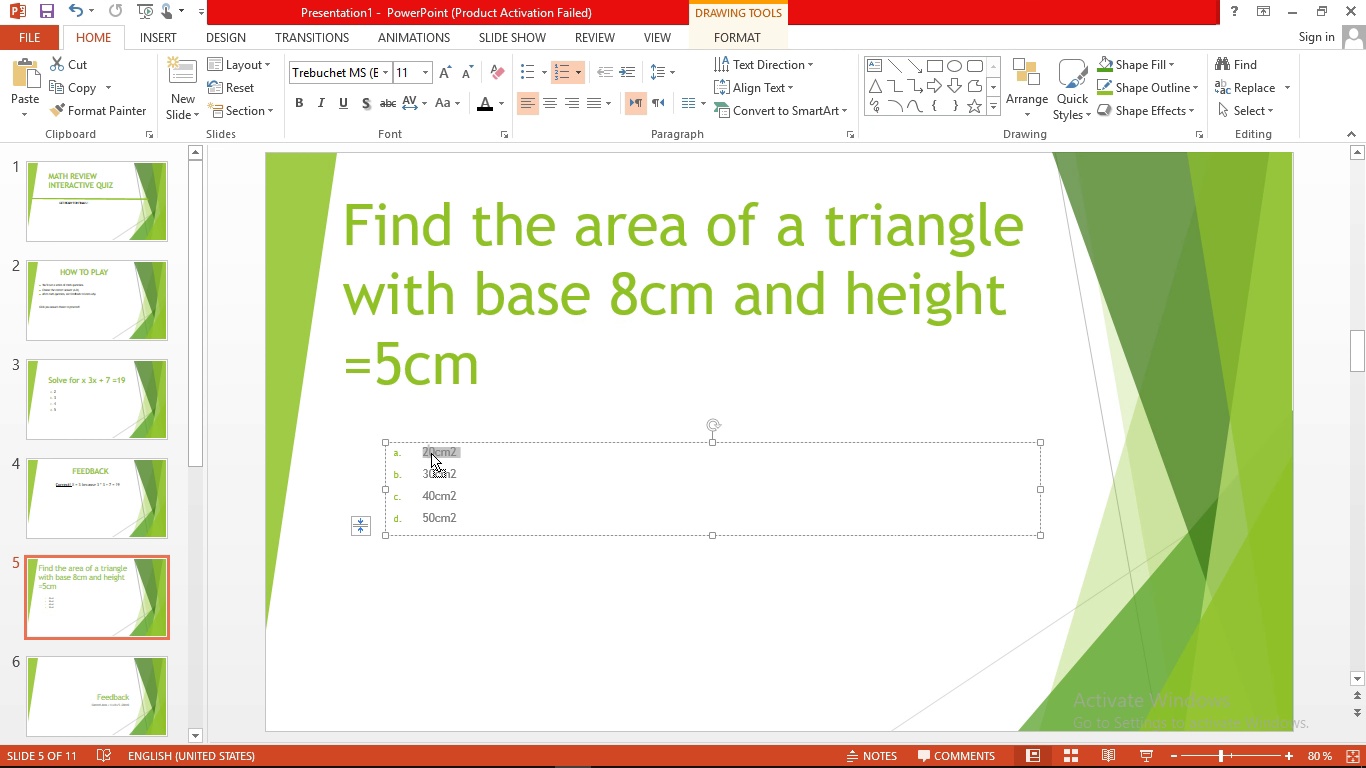 
left_click([431, 453])
 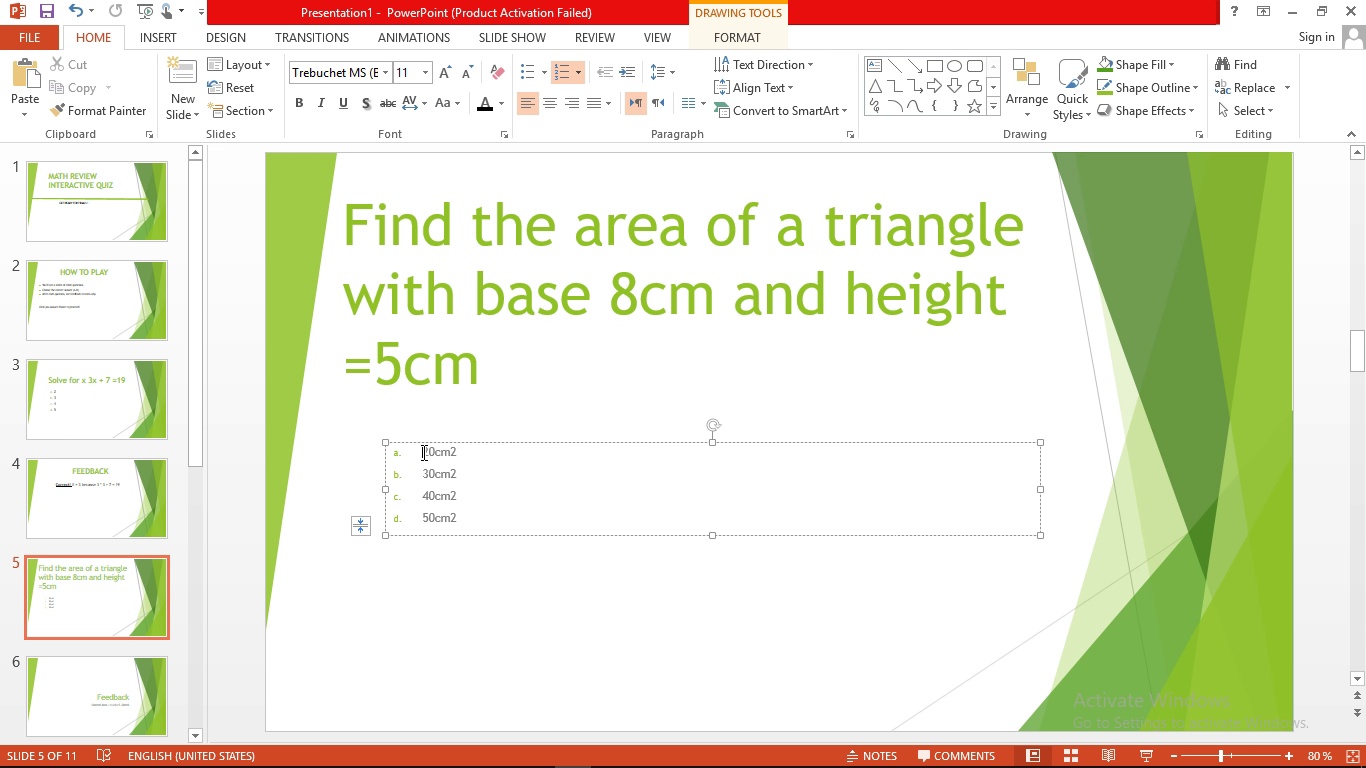 
left_click_drag(start_coordinate=[422, 452], to_coordinate=[480, 530])
 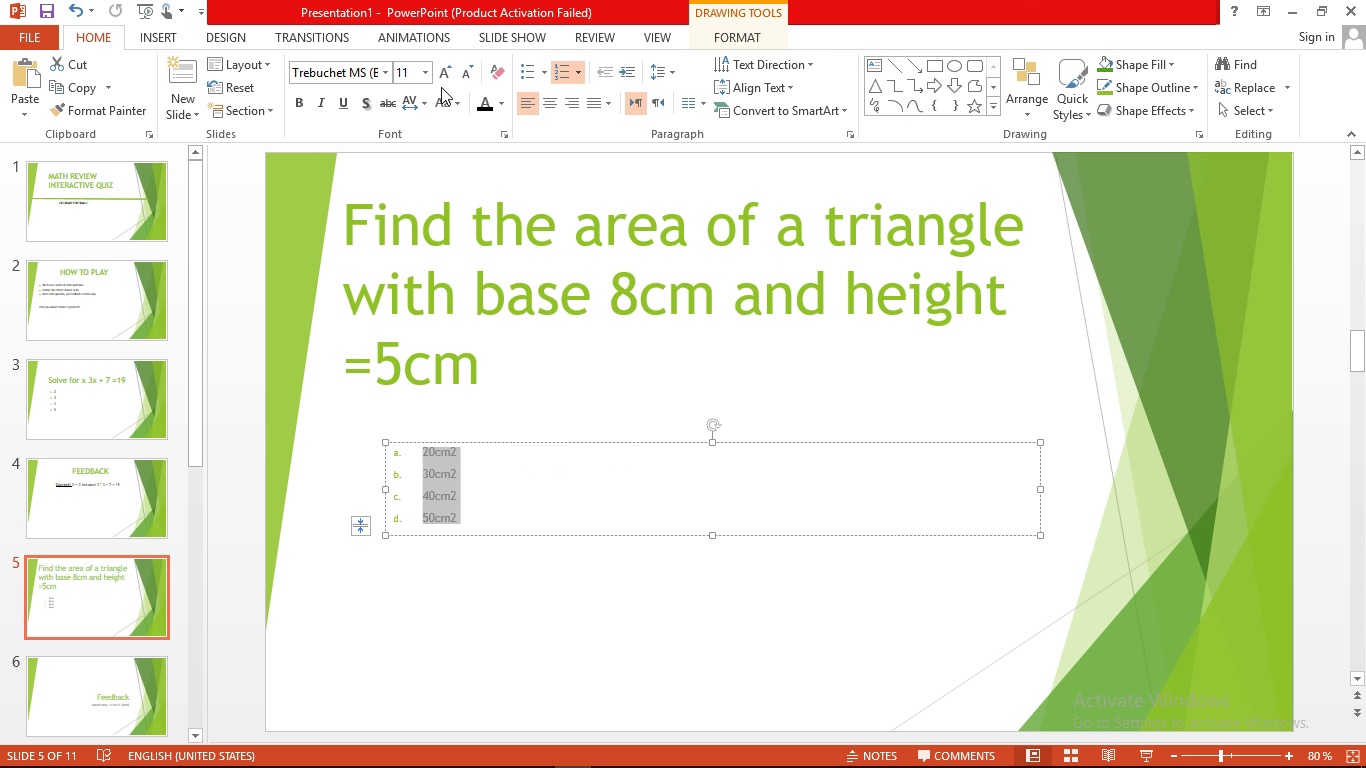 
left_click([424, 76])
 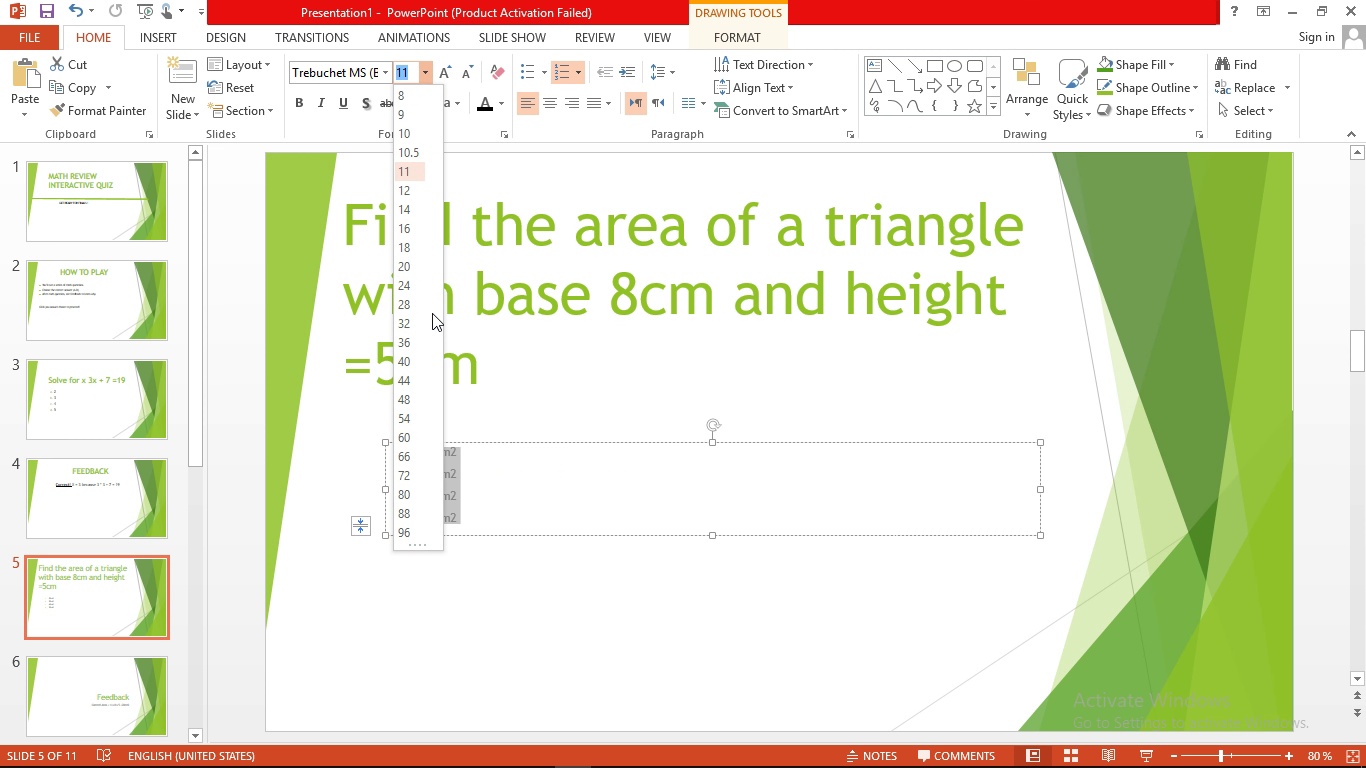 
mouse_move([411, 315])
 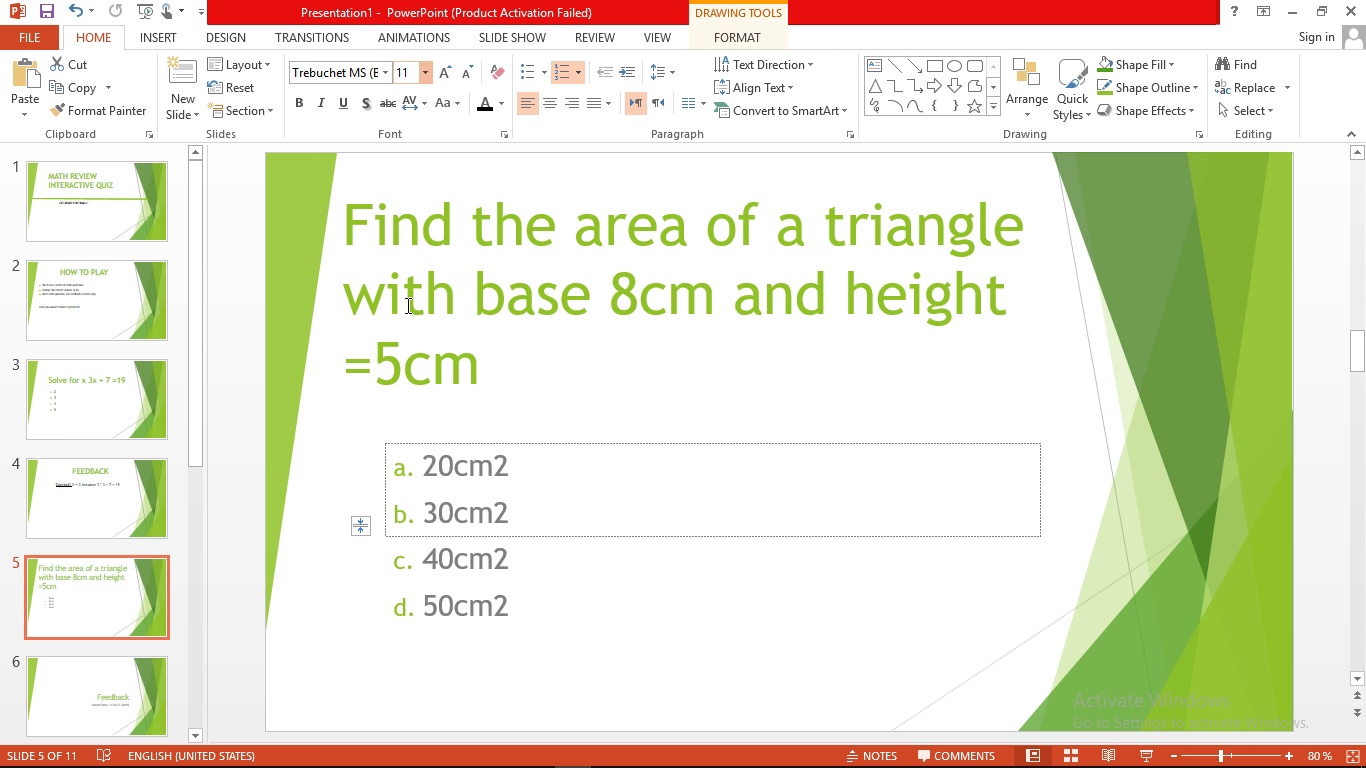 
left_click([406, 305])
 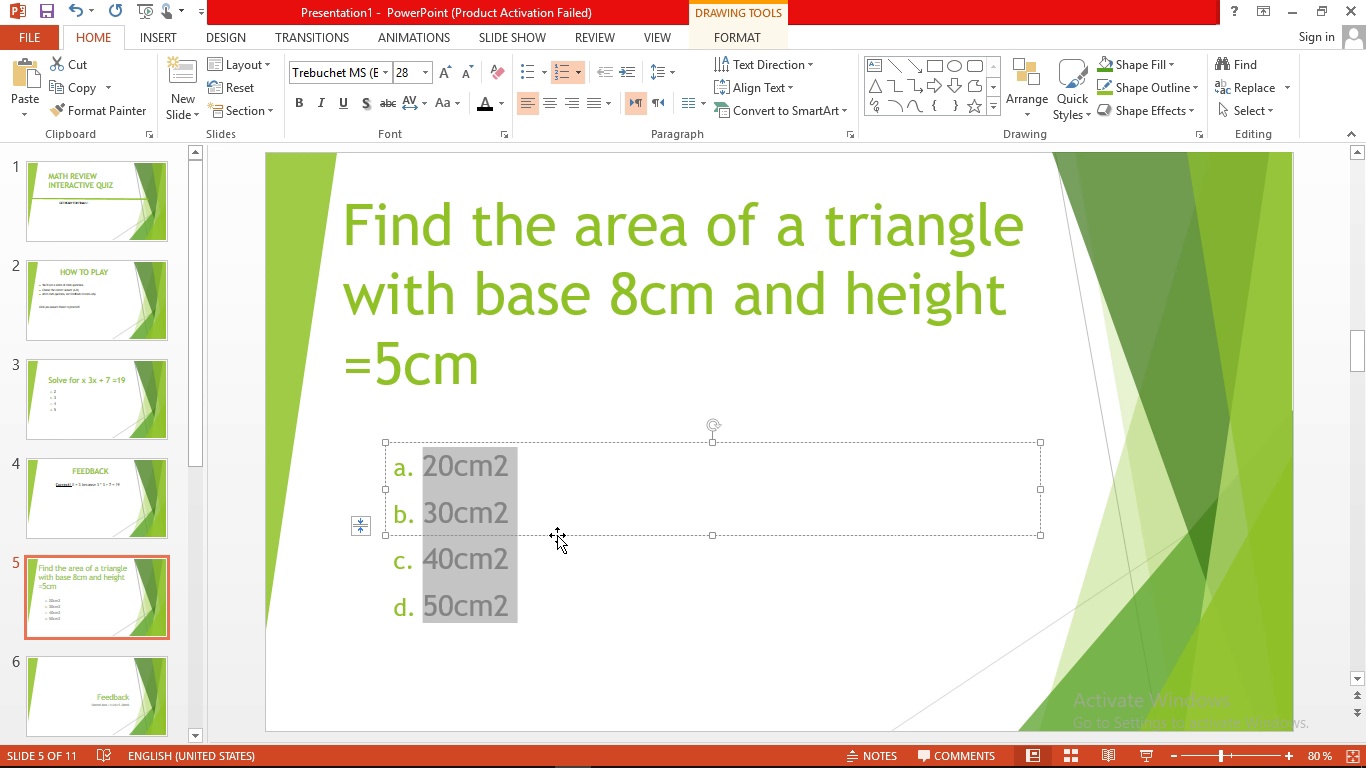 
left_click_drag(start_coordinate=[556, 535], to_coordinate=[569, 516])
 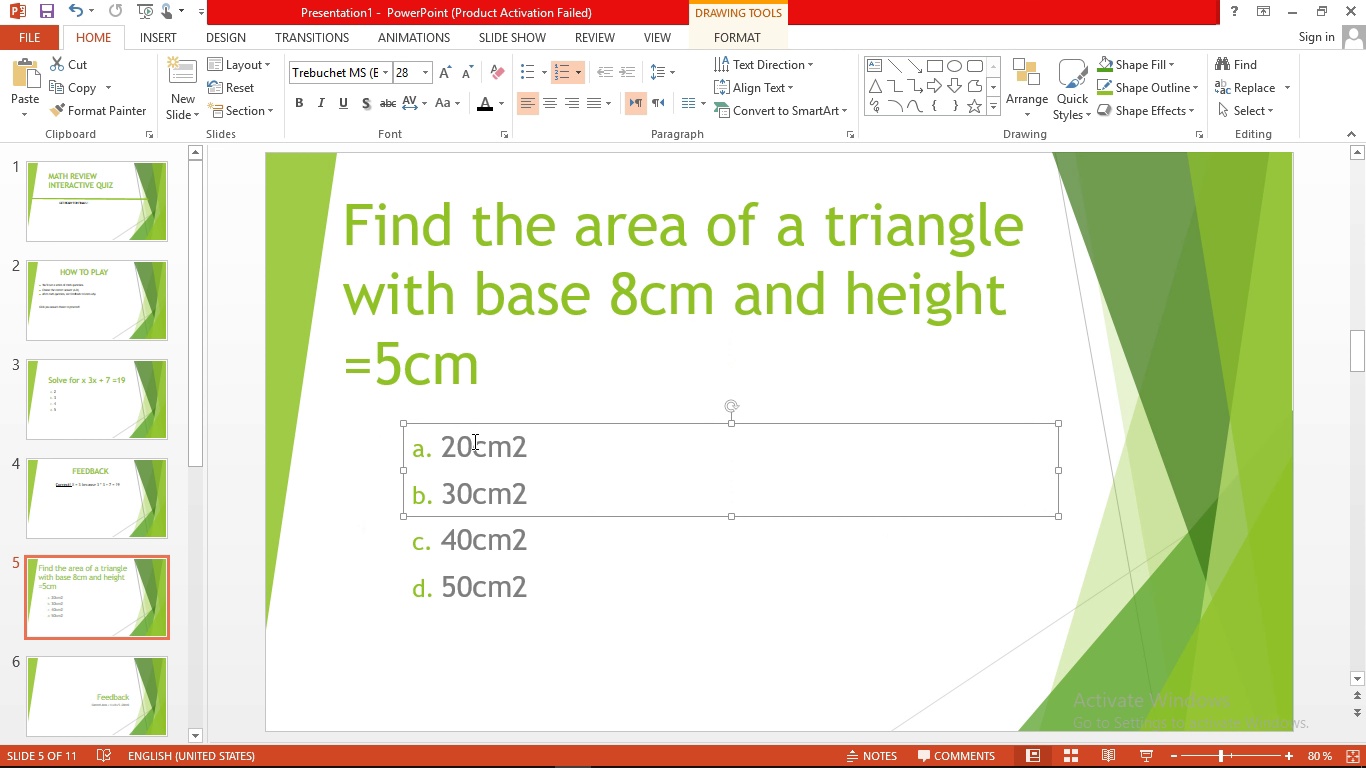 
double_click([473, 441])
 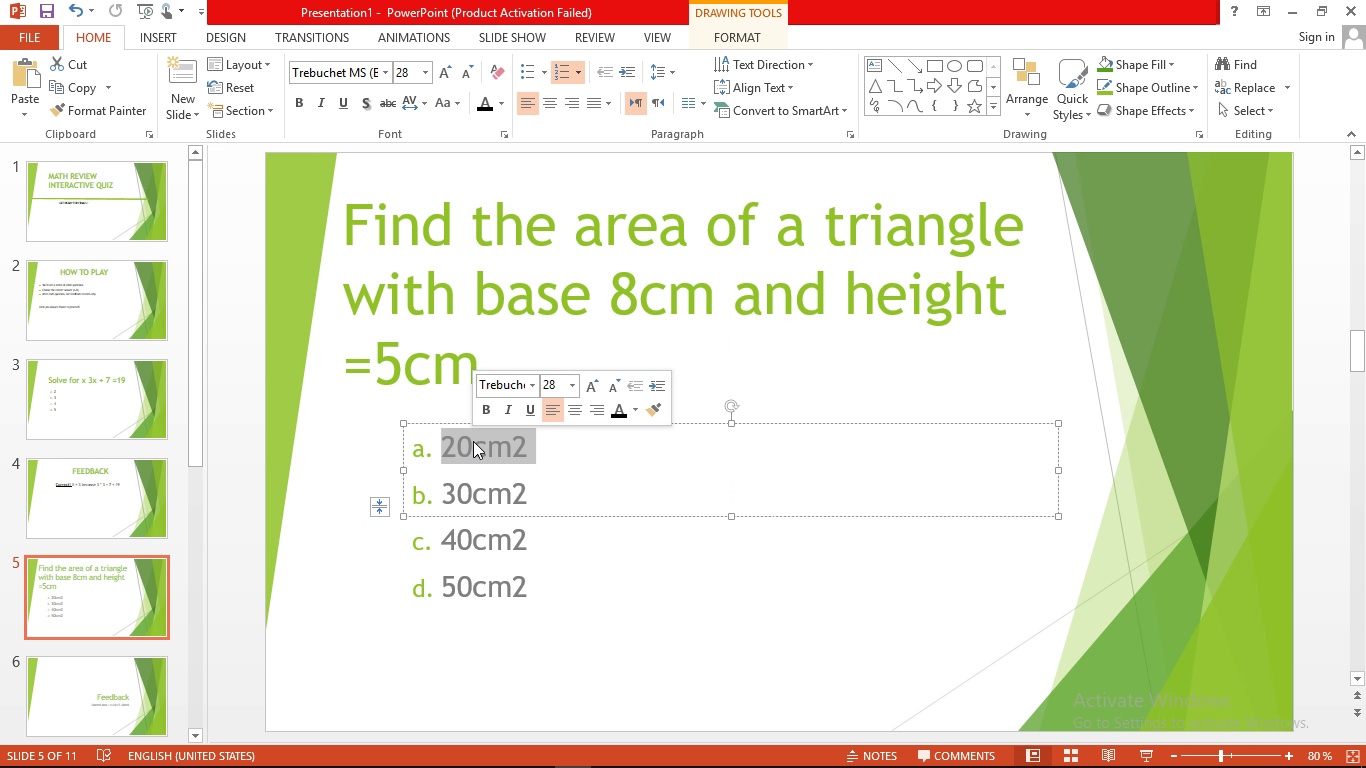 
triple_click([473, 441])
 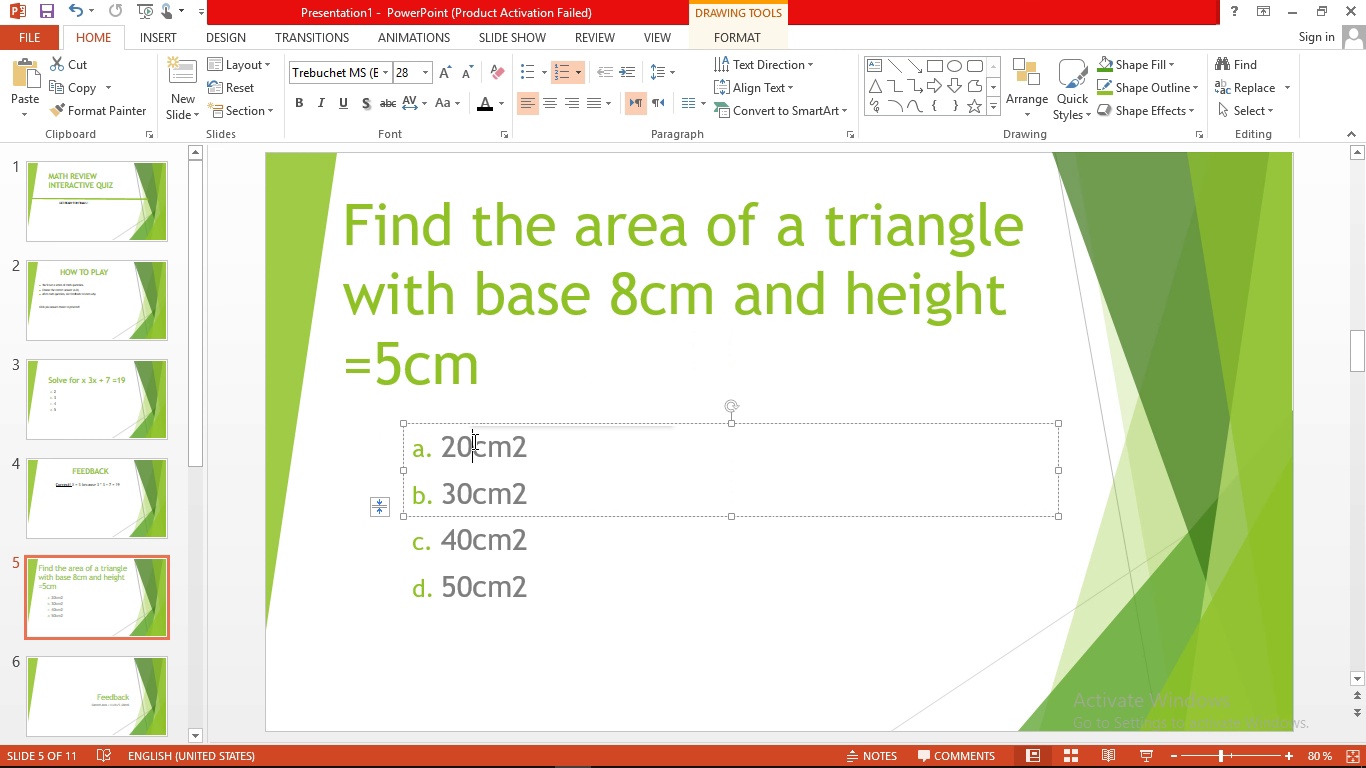 
double_click([473, 441])
 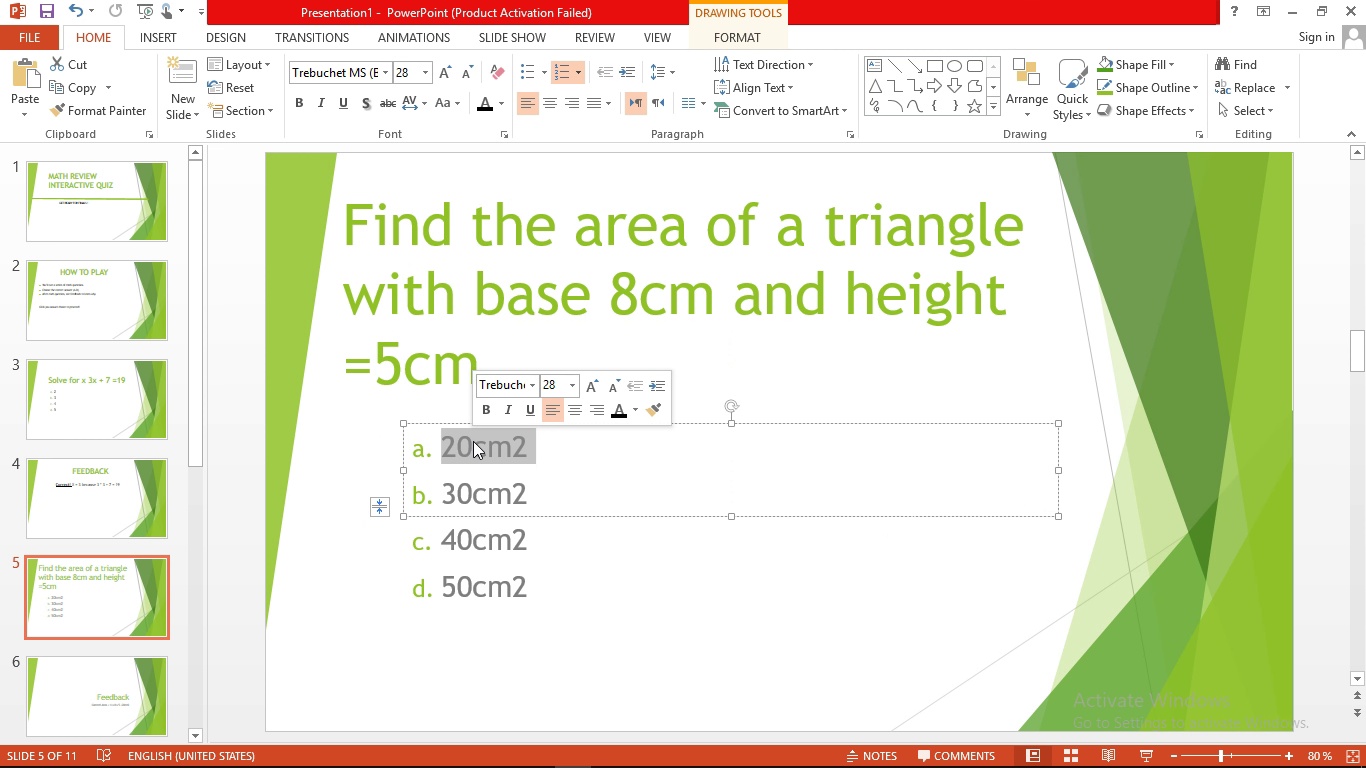 
triple_click([473, 441])
 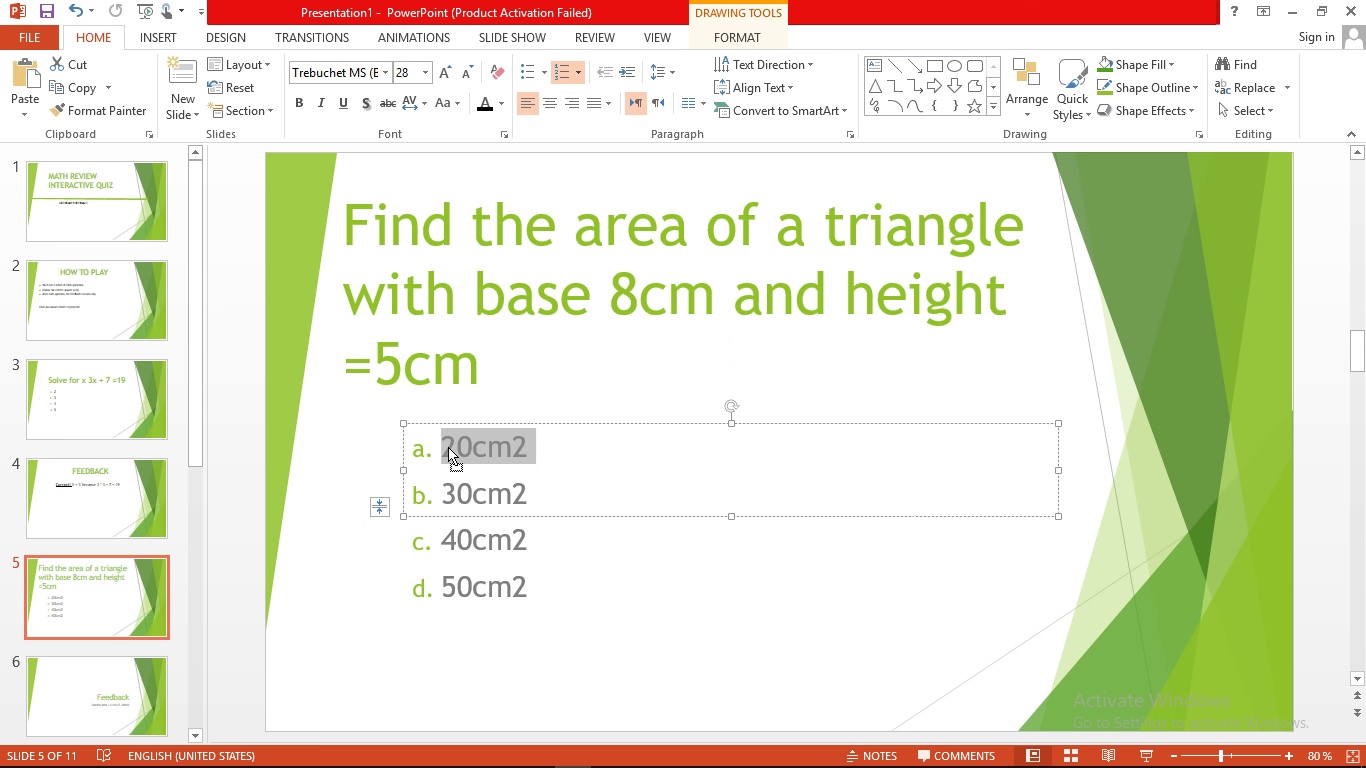 
left_click([448, 447])
 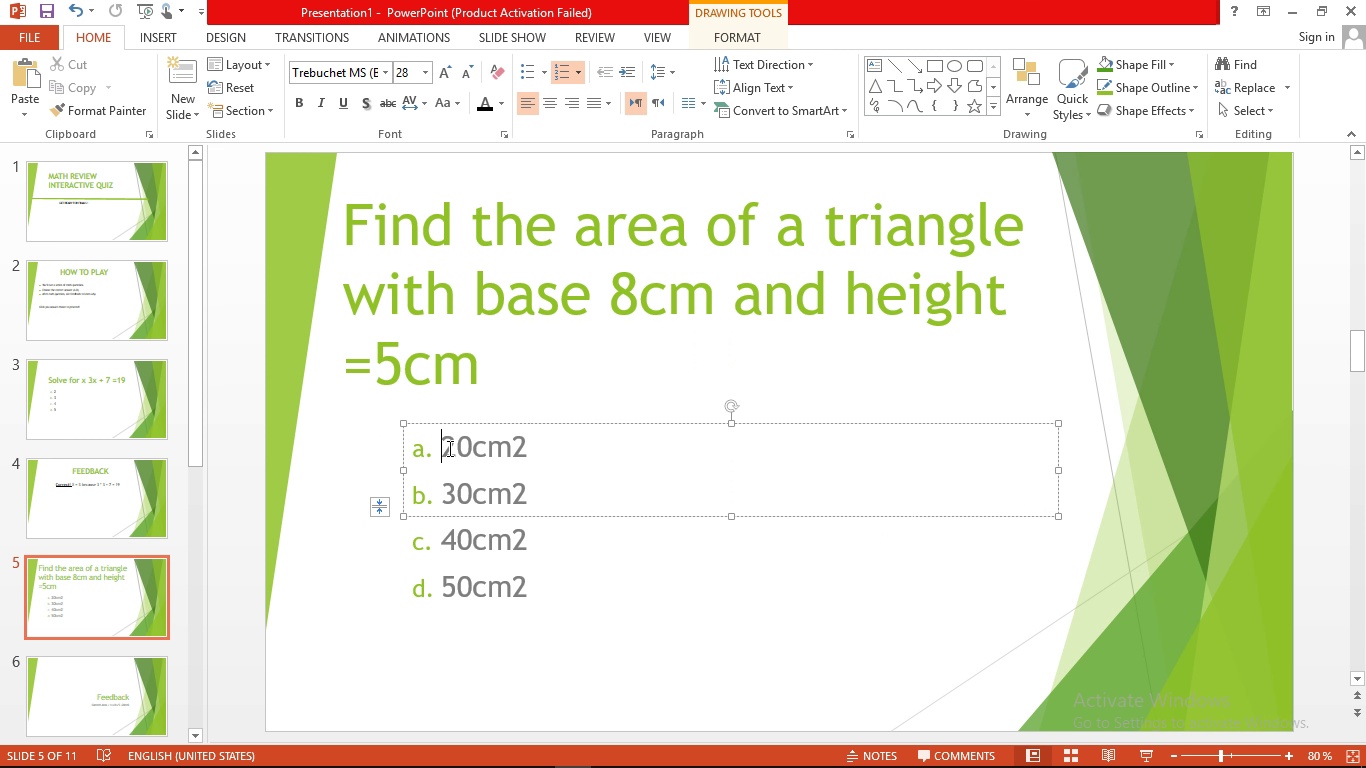 
left_click_drag(start_coordinate=[448, 448], to_coordinate=[587, 677])
 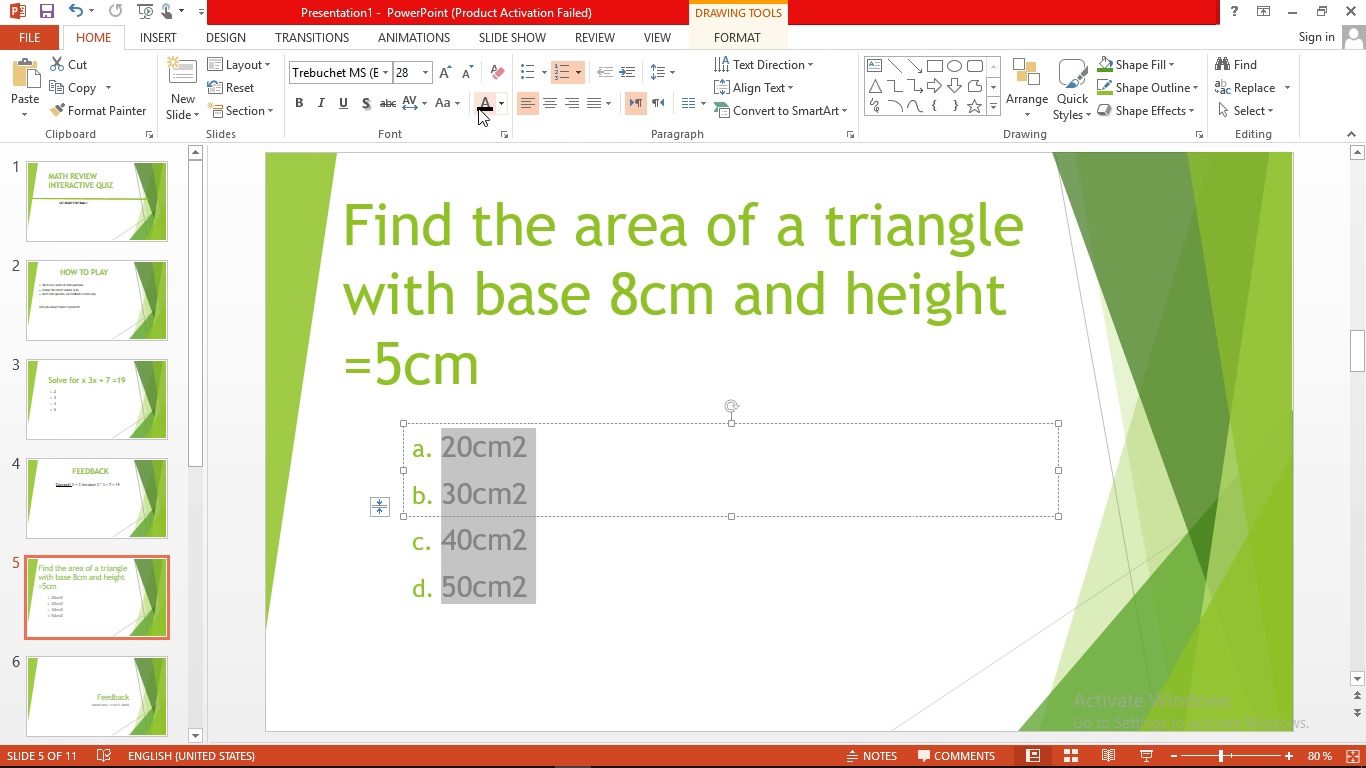 
left_click([478, 108])
 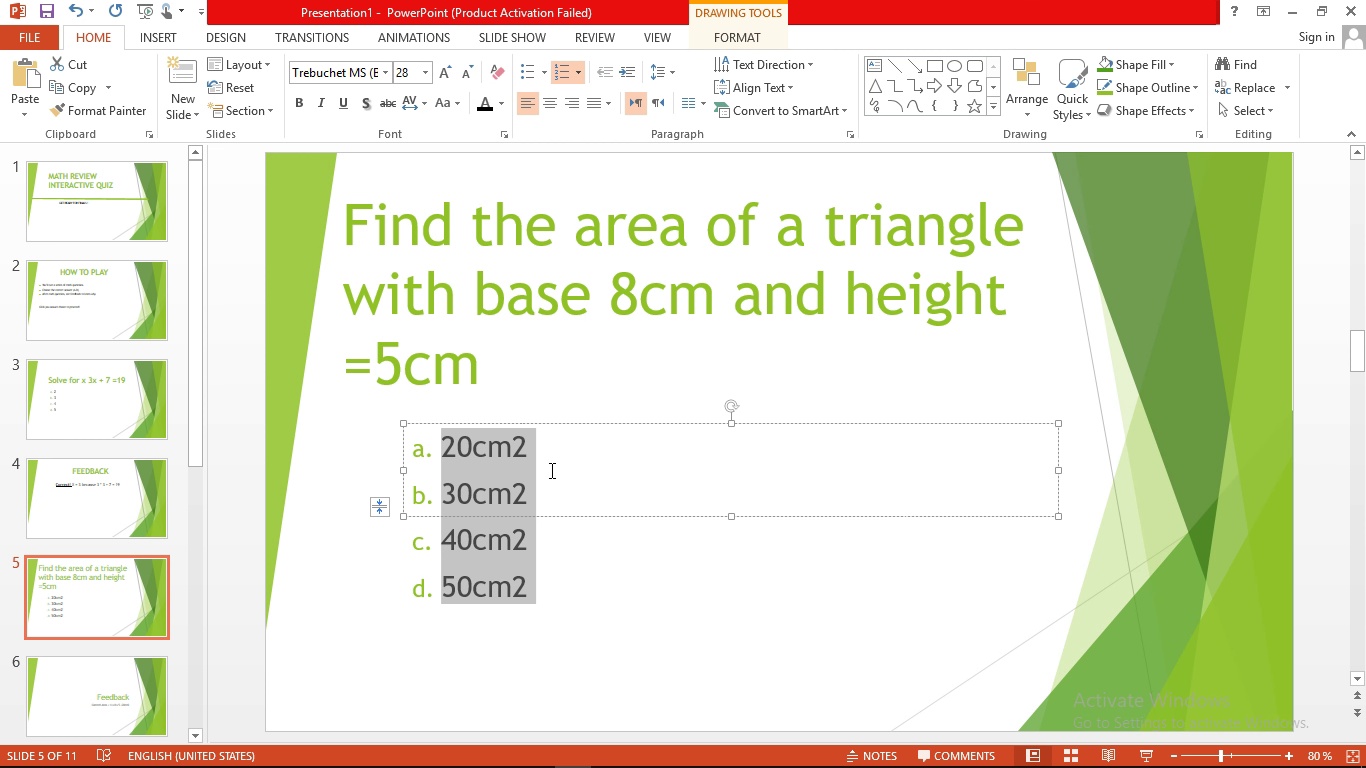 
left_click([547, 477])
 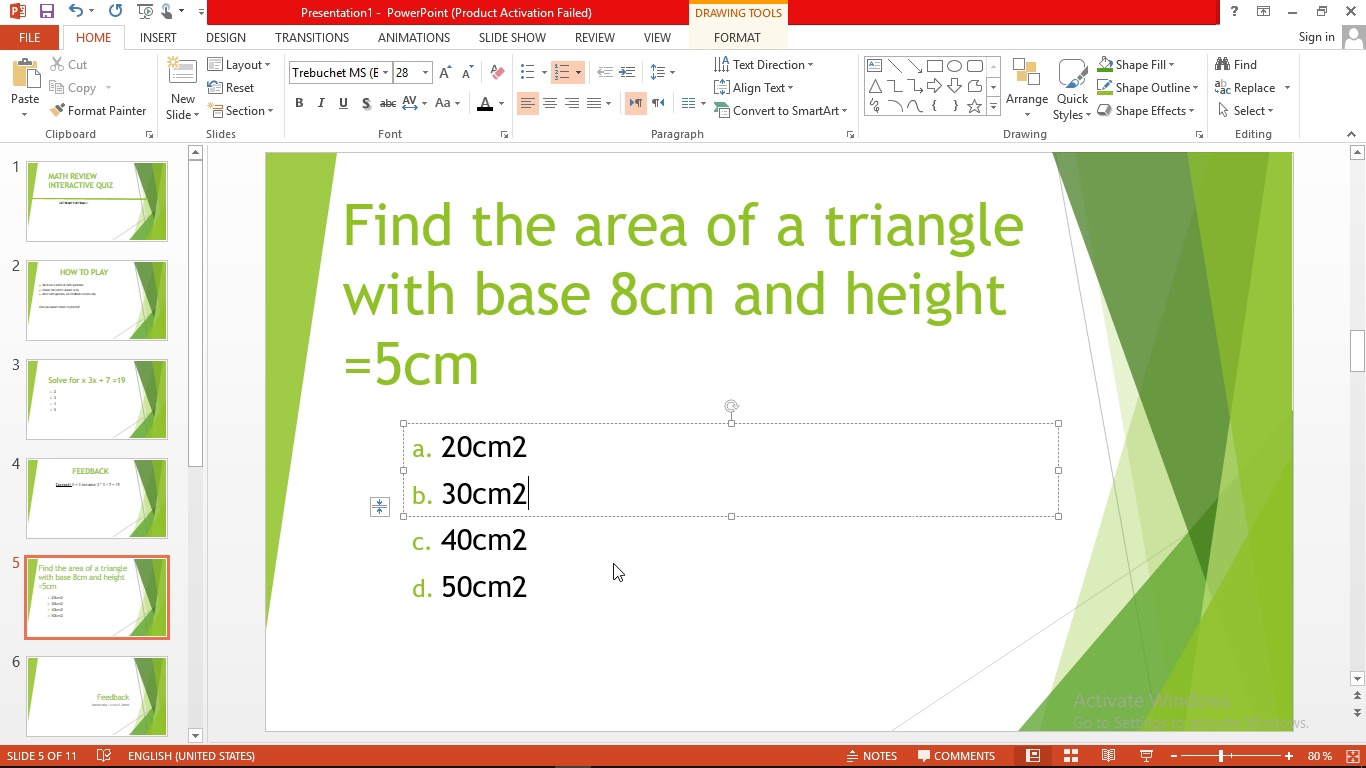 
left_click([644, 595])
 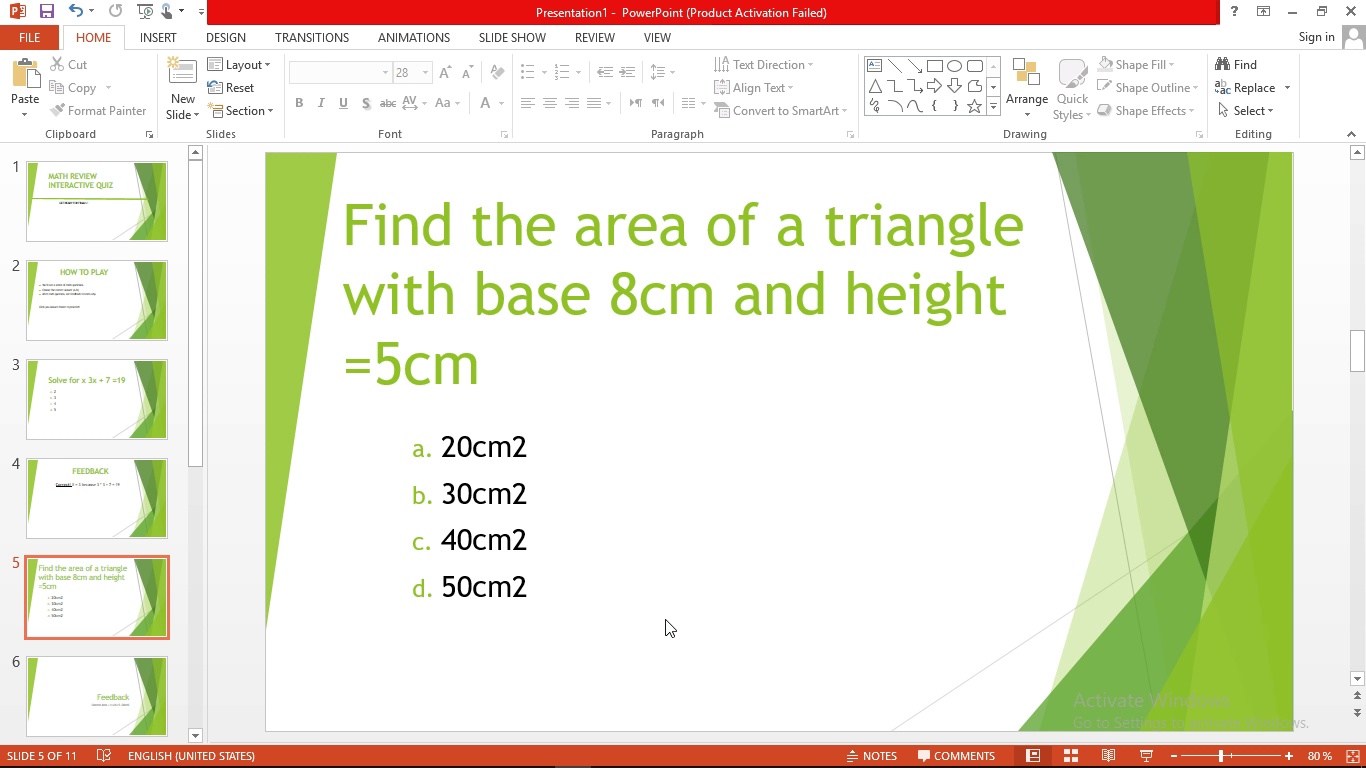 
wait(18.16)
 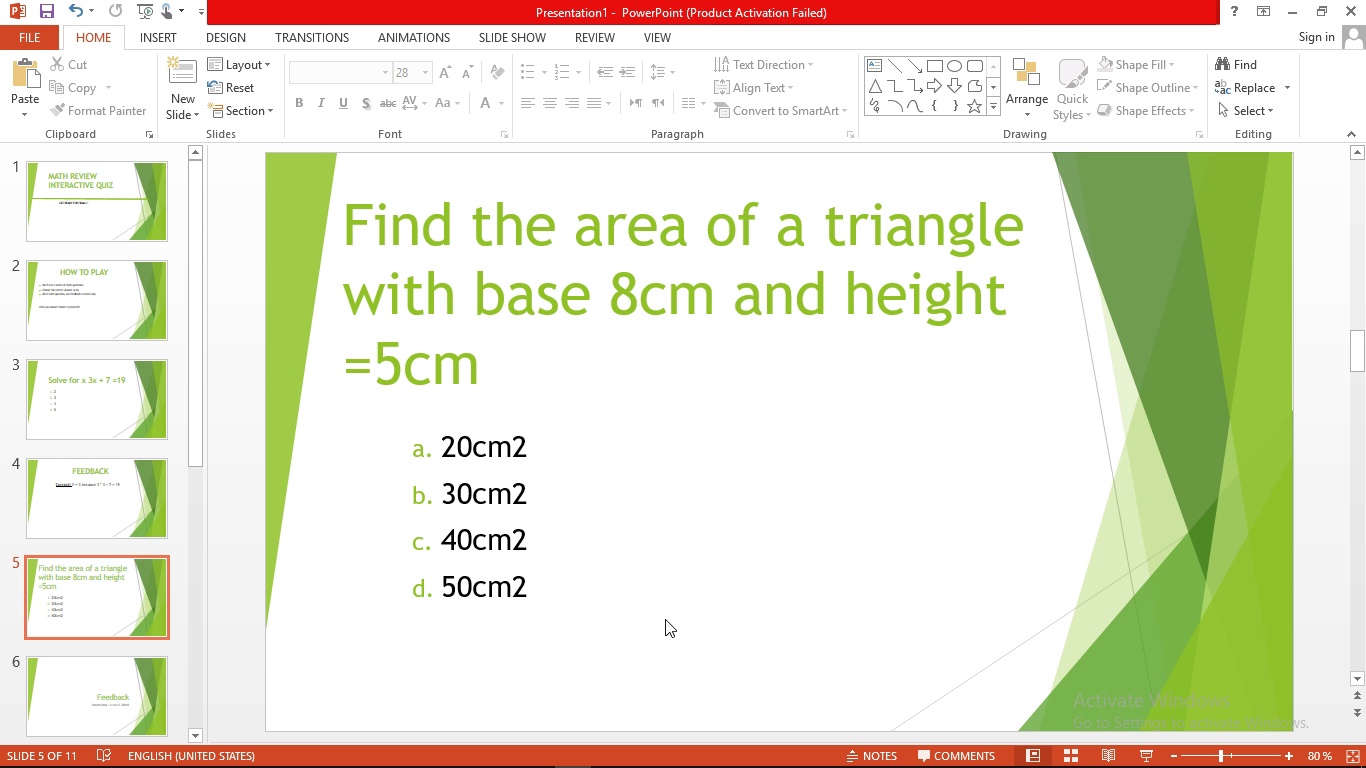 
left_click_drag(start_coordinate=[193, 442], to_coordinate=[200, 475])
 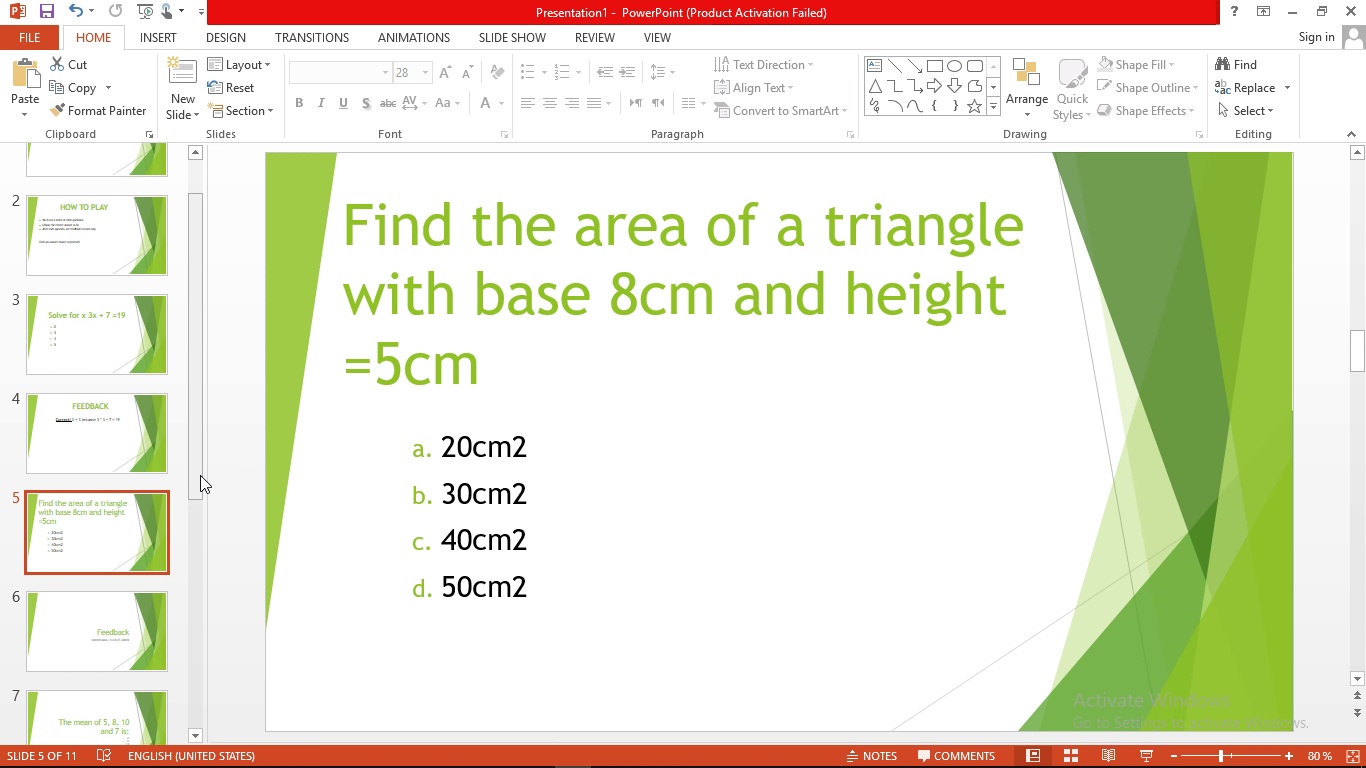 
left_click_drag(start_coordinate=[200, 475], to_coordinate=[200, 496])
 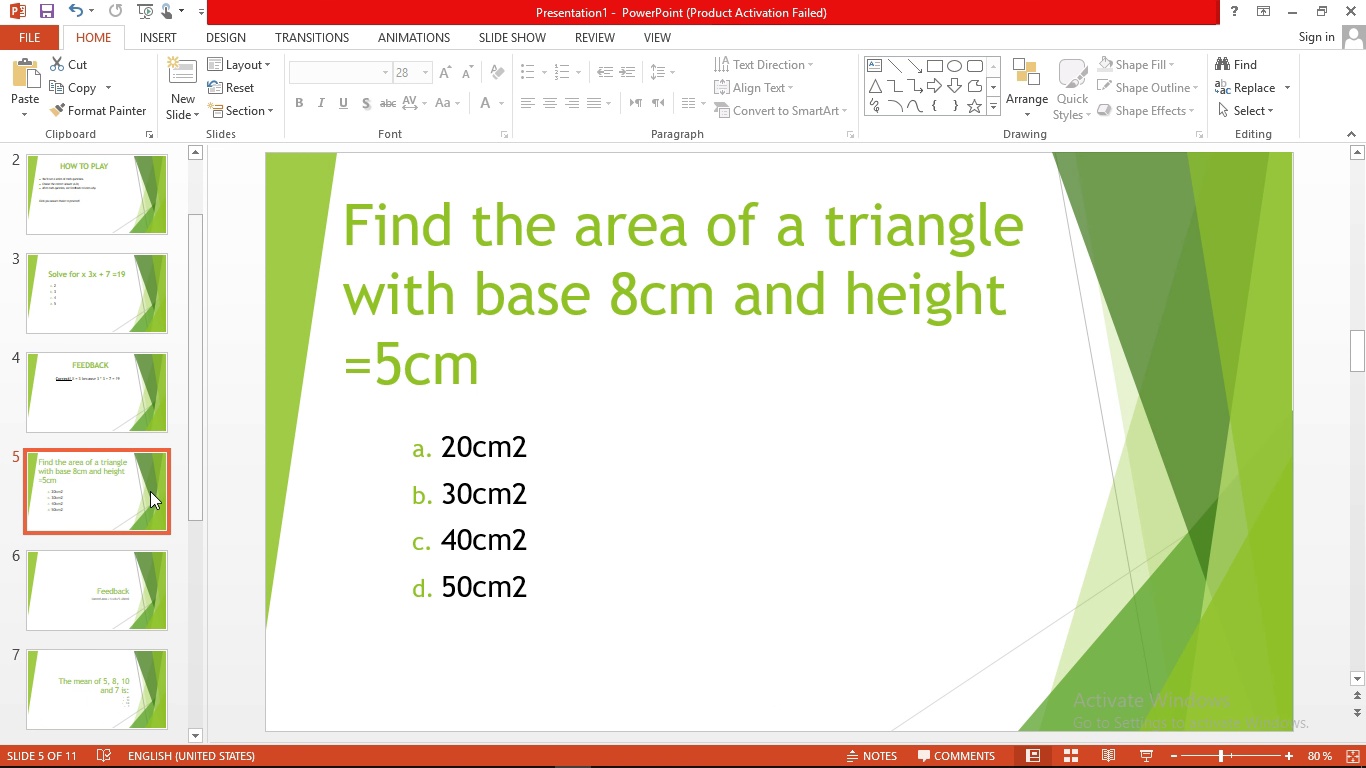 
left_click([150, 491])
 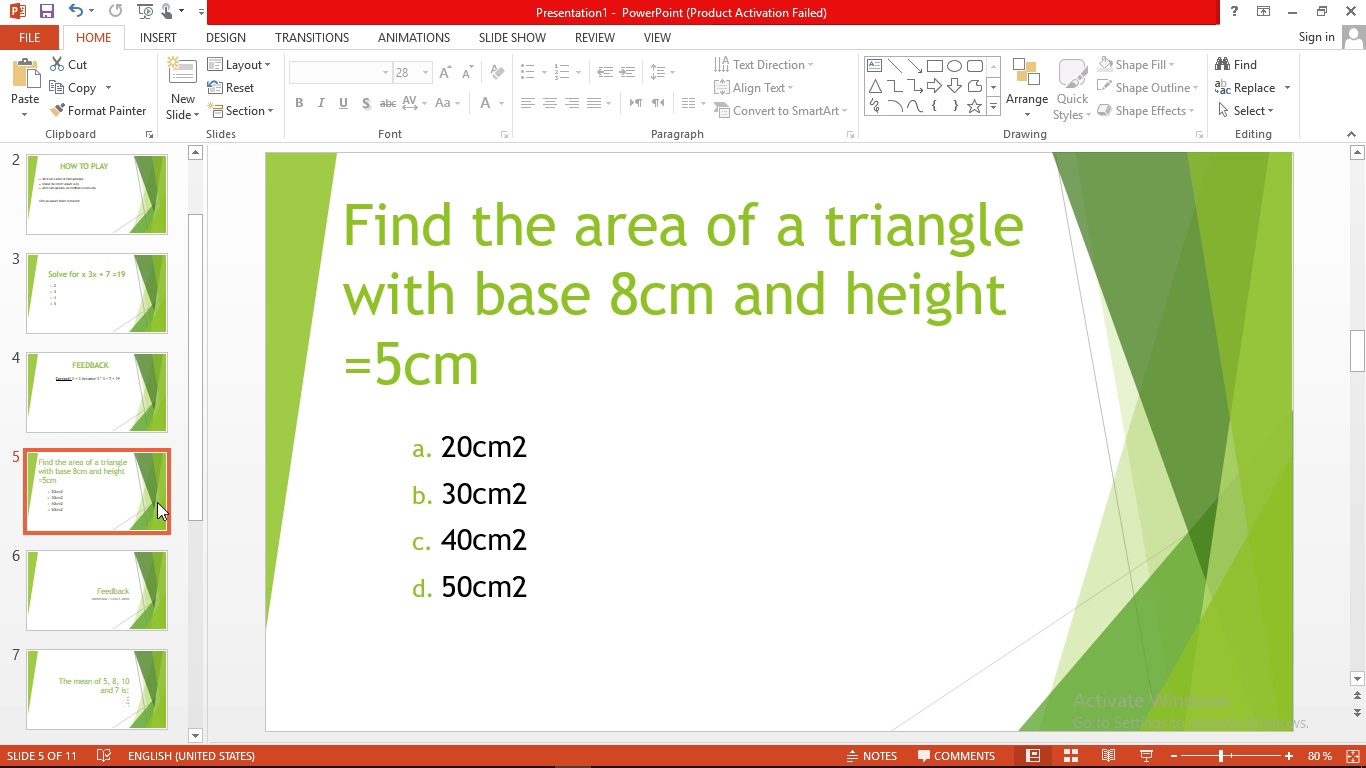 
wait(16.81)
 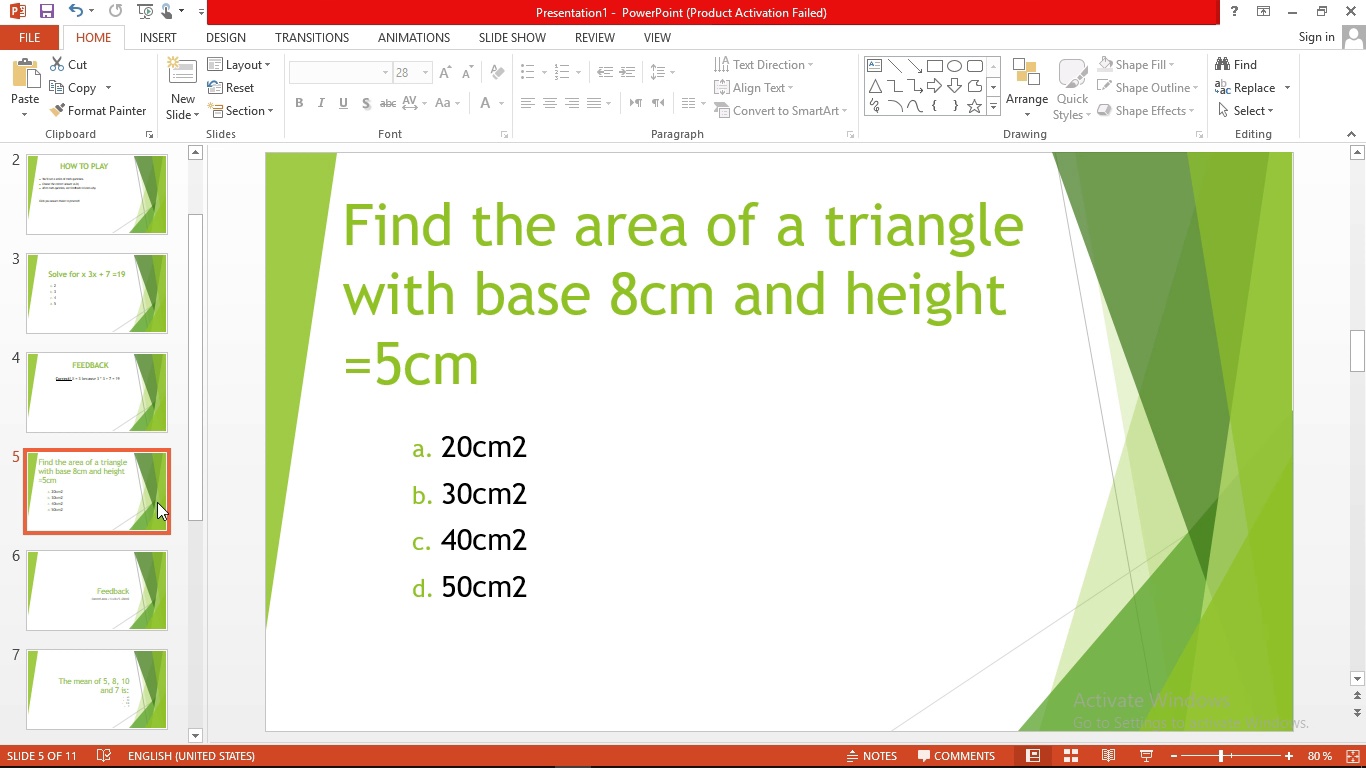 
left_click([138, 571])
 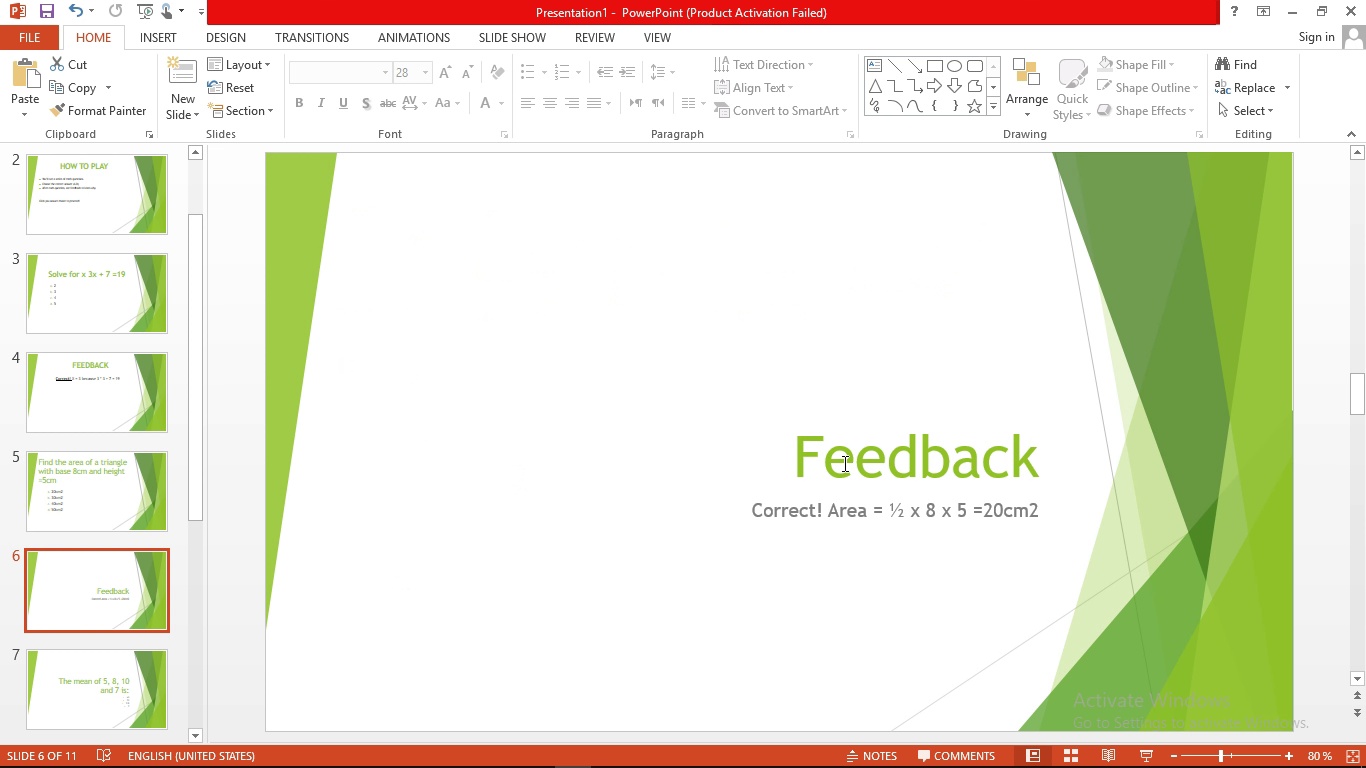 
left_click([843, 463])
 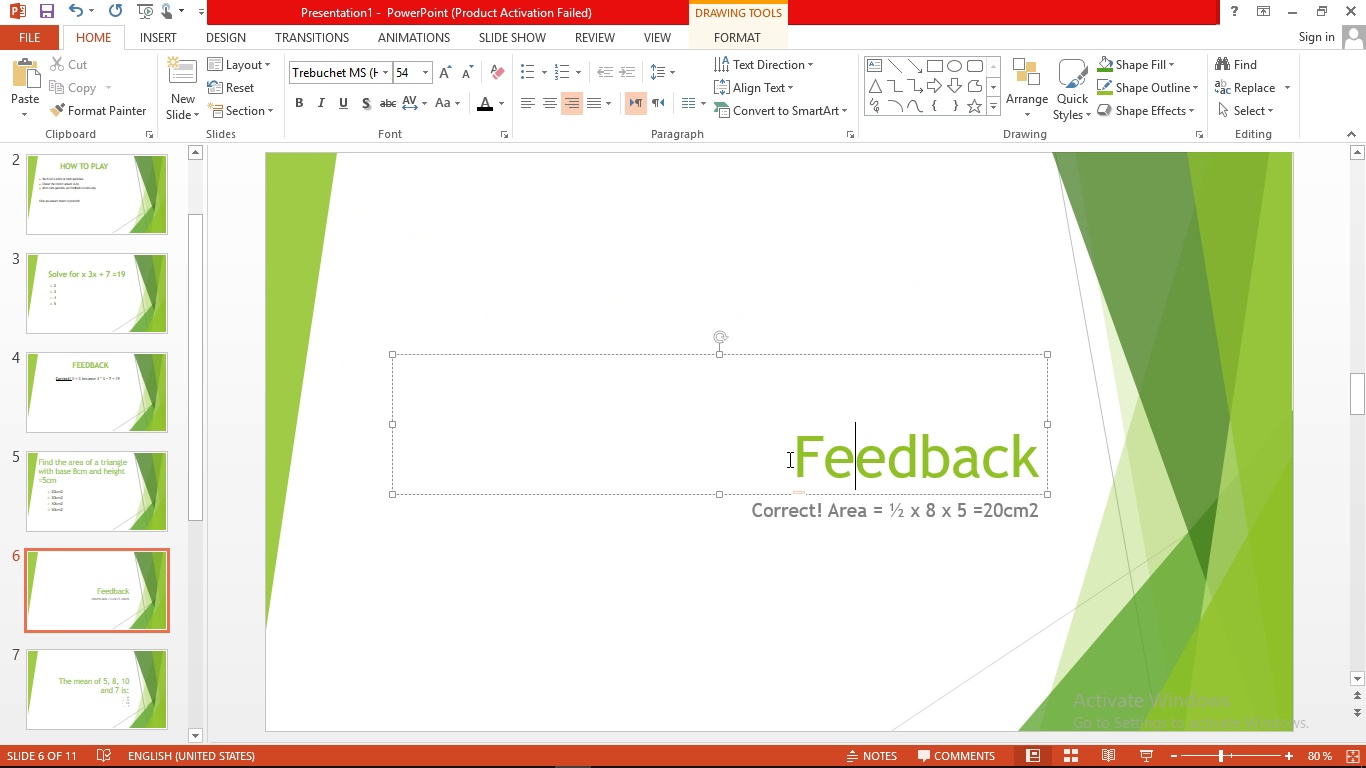 
left_click([791, 462])
 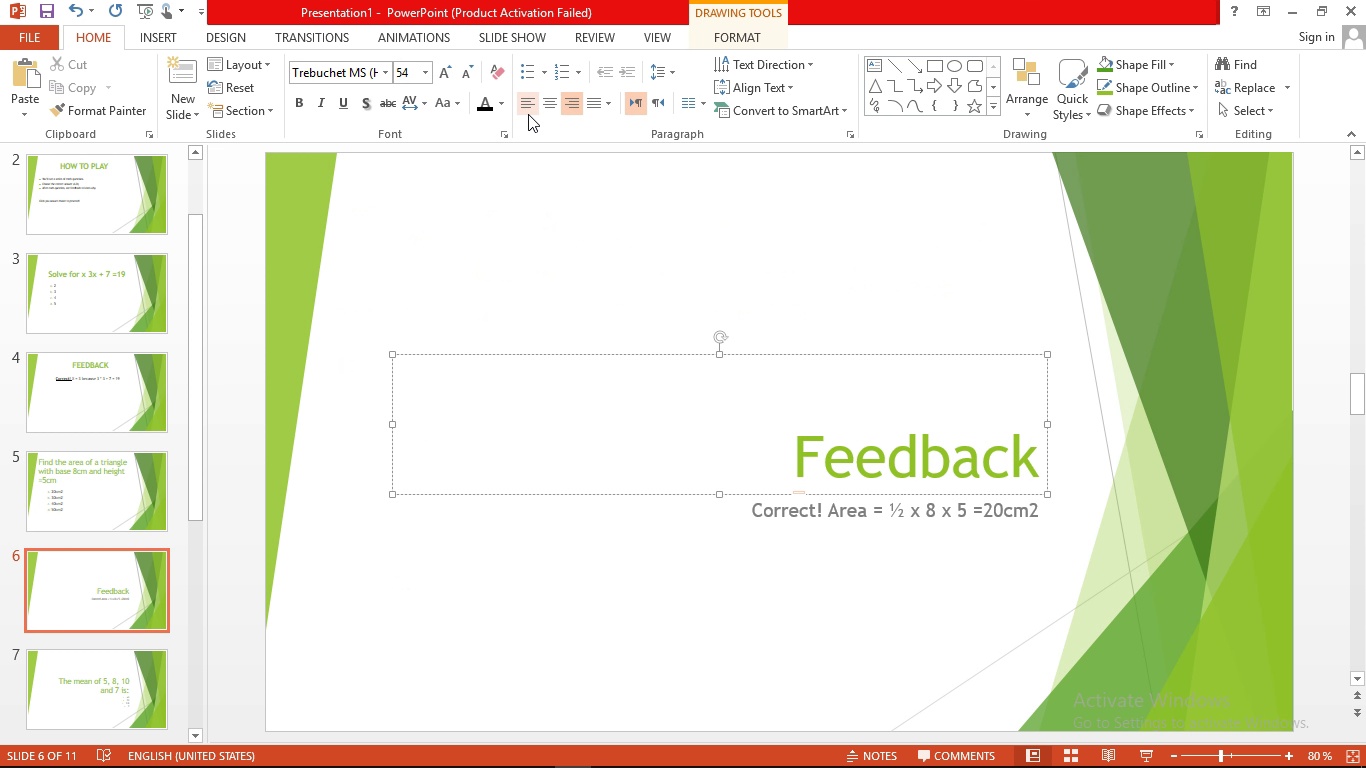 
left_click([528, 114])
 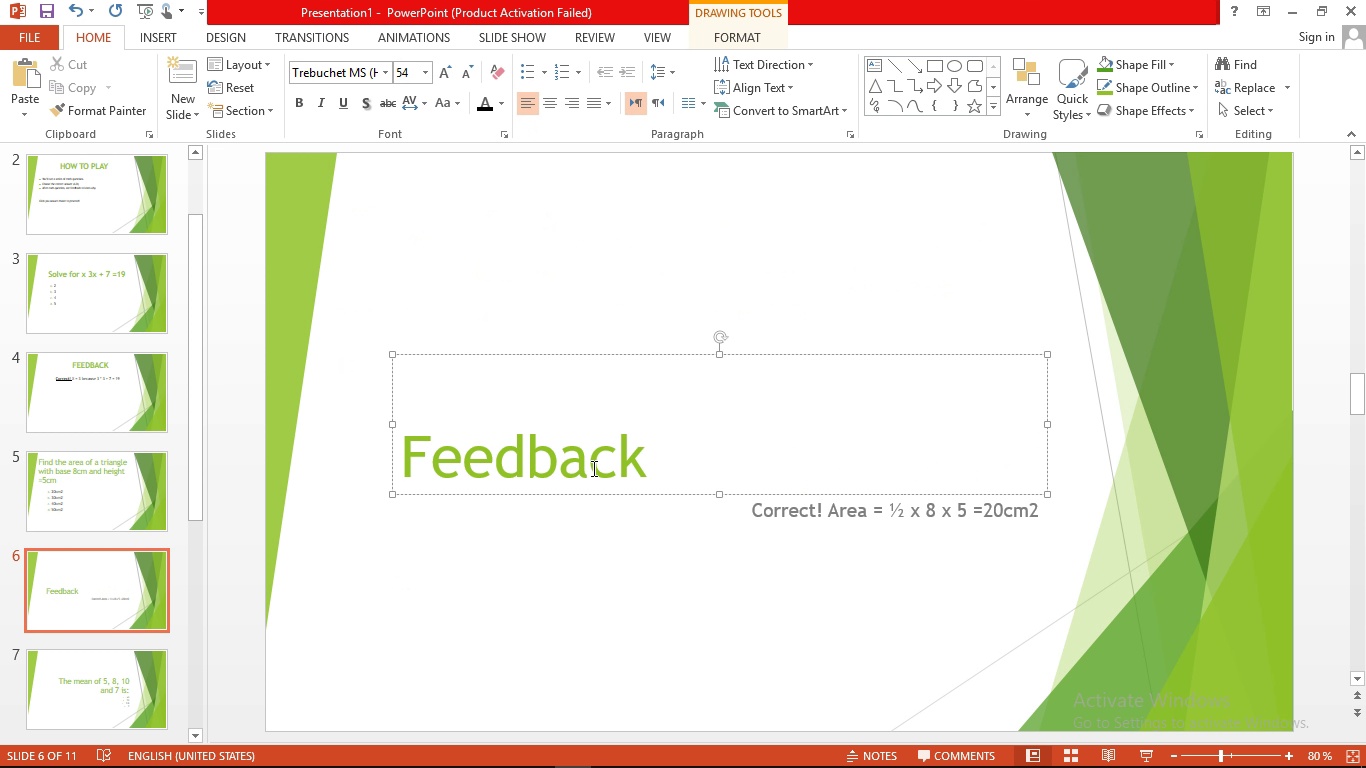 
left_click([592, 465])
 